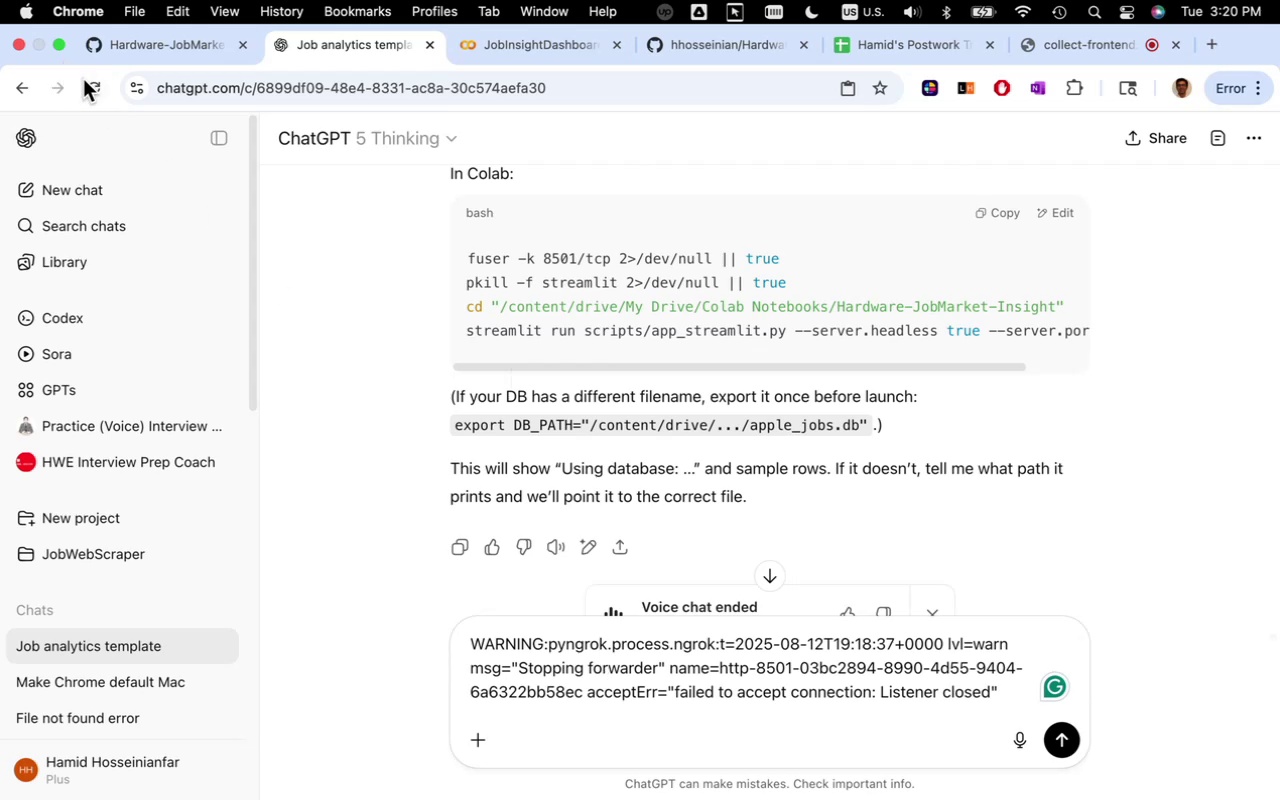 
left_click([98, 86])
 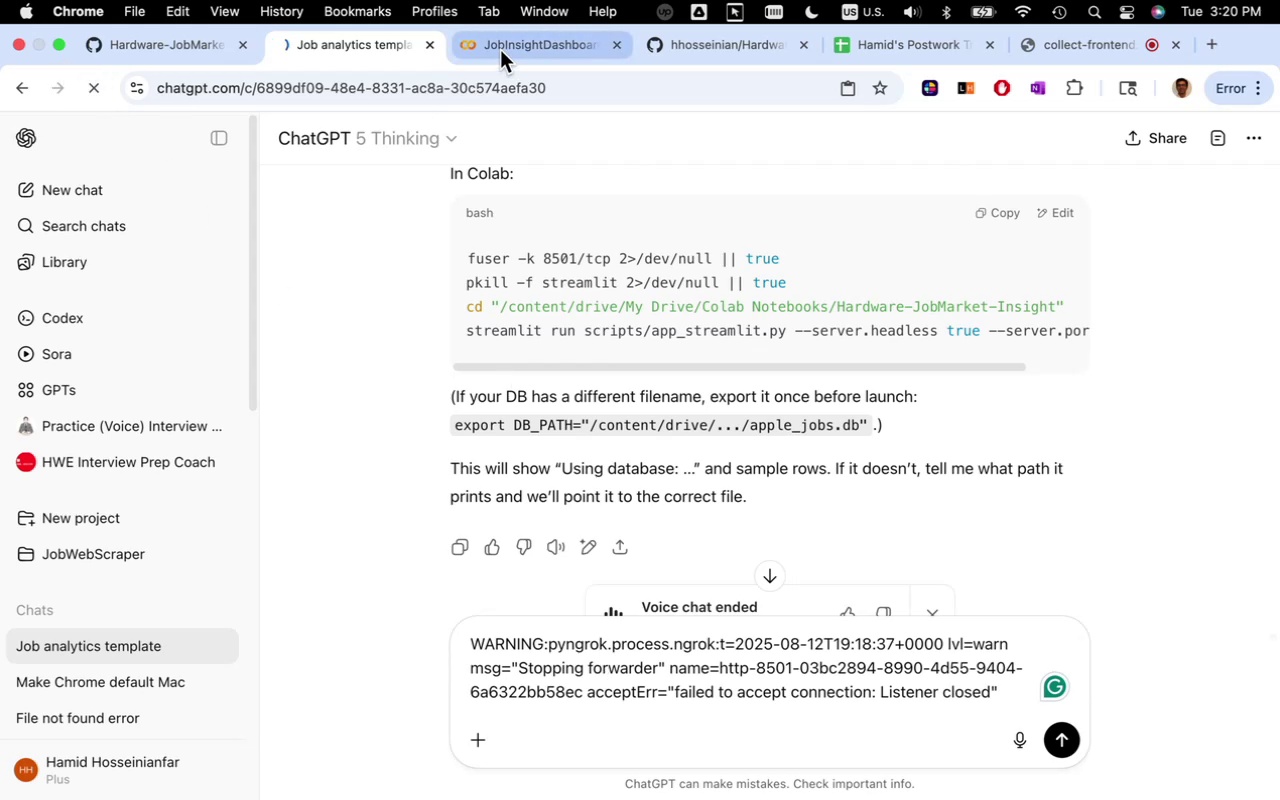 
left_click([500, 50])
 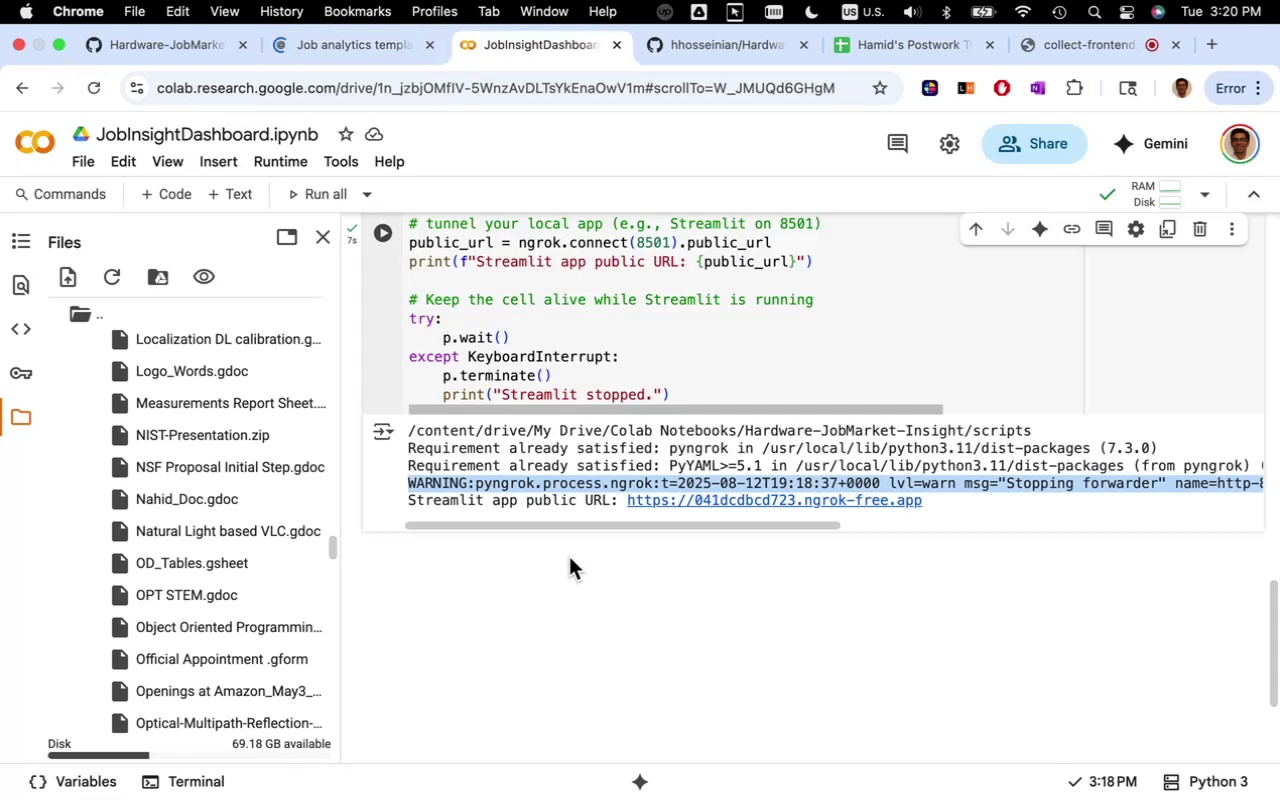 
scroll: coordinate [569, 557], scroll_direction: up, amount: 15.0
 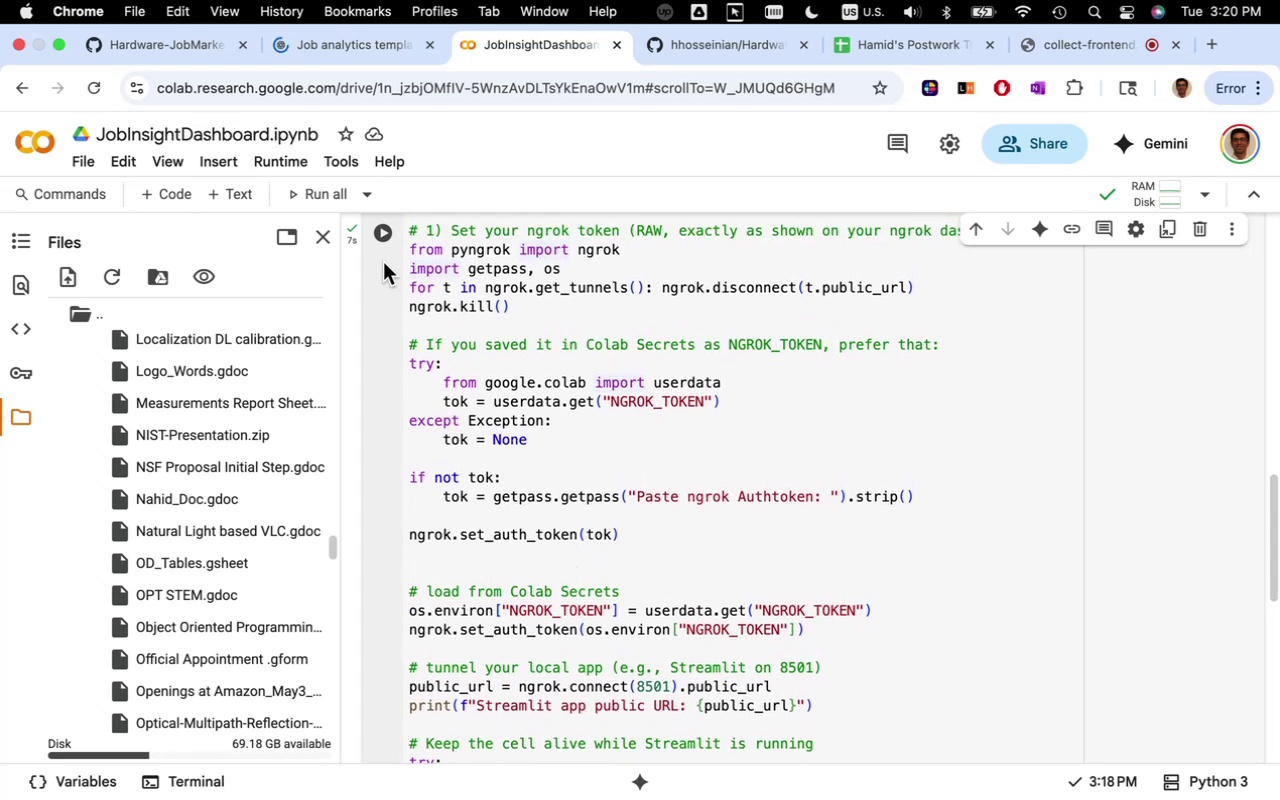 
left_click([384, 237])
 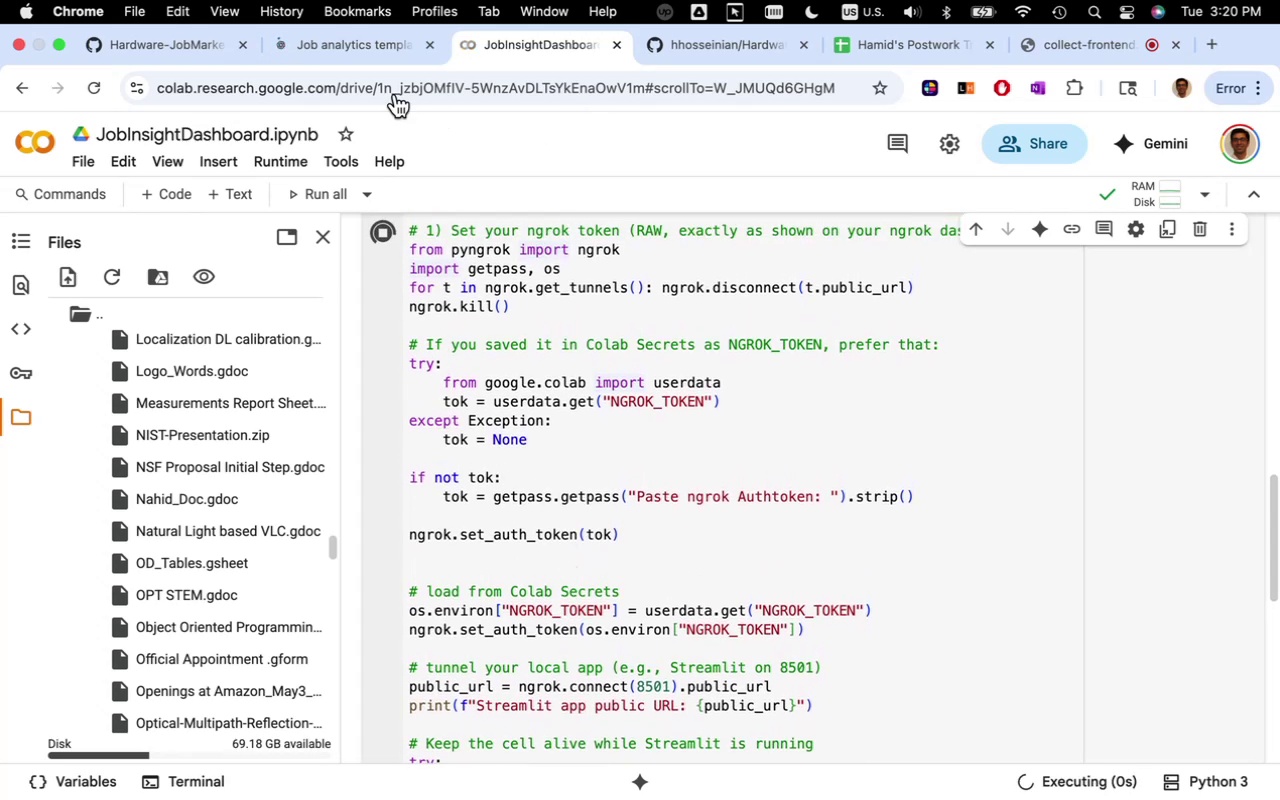 
left_click([352, 61])
 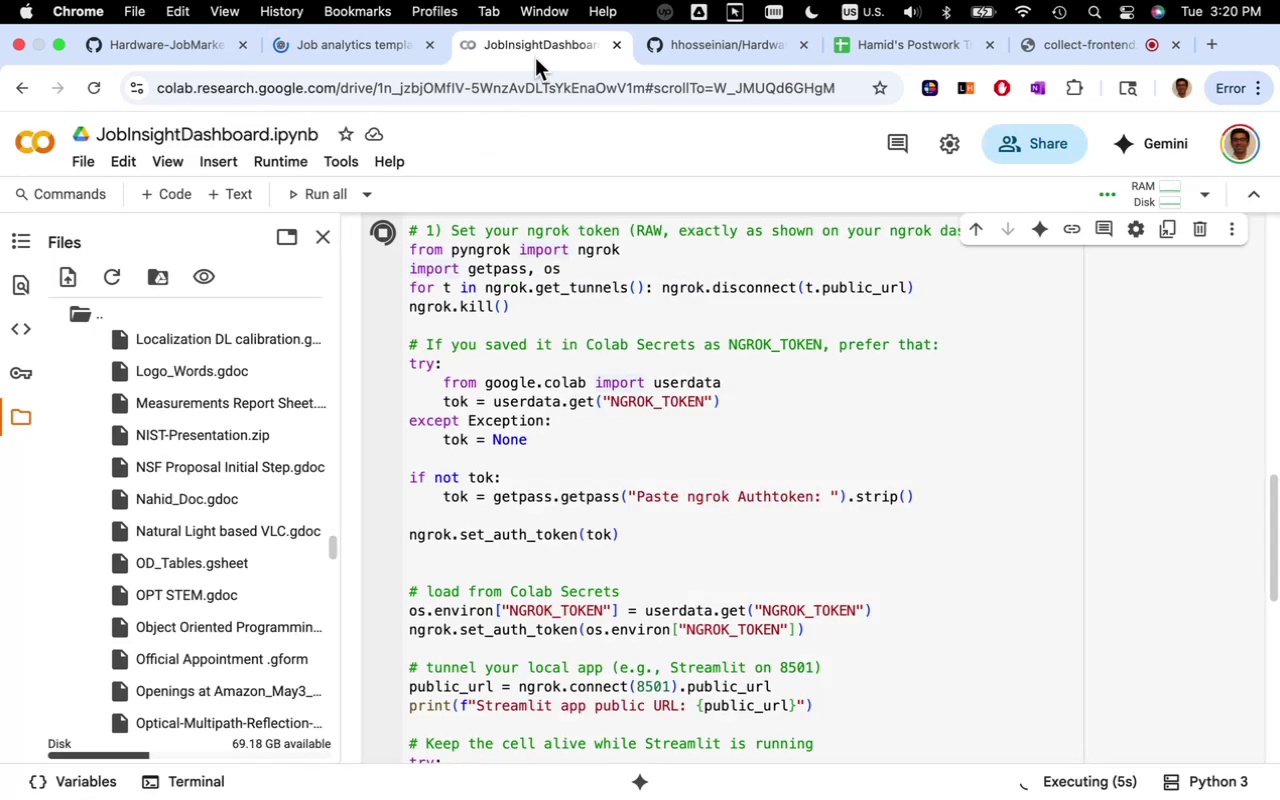 
wait(6.81)
 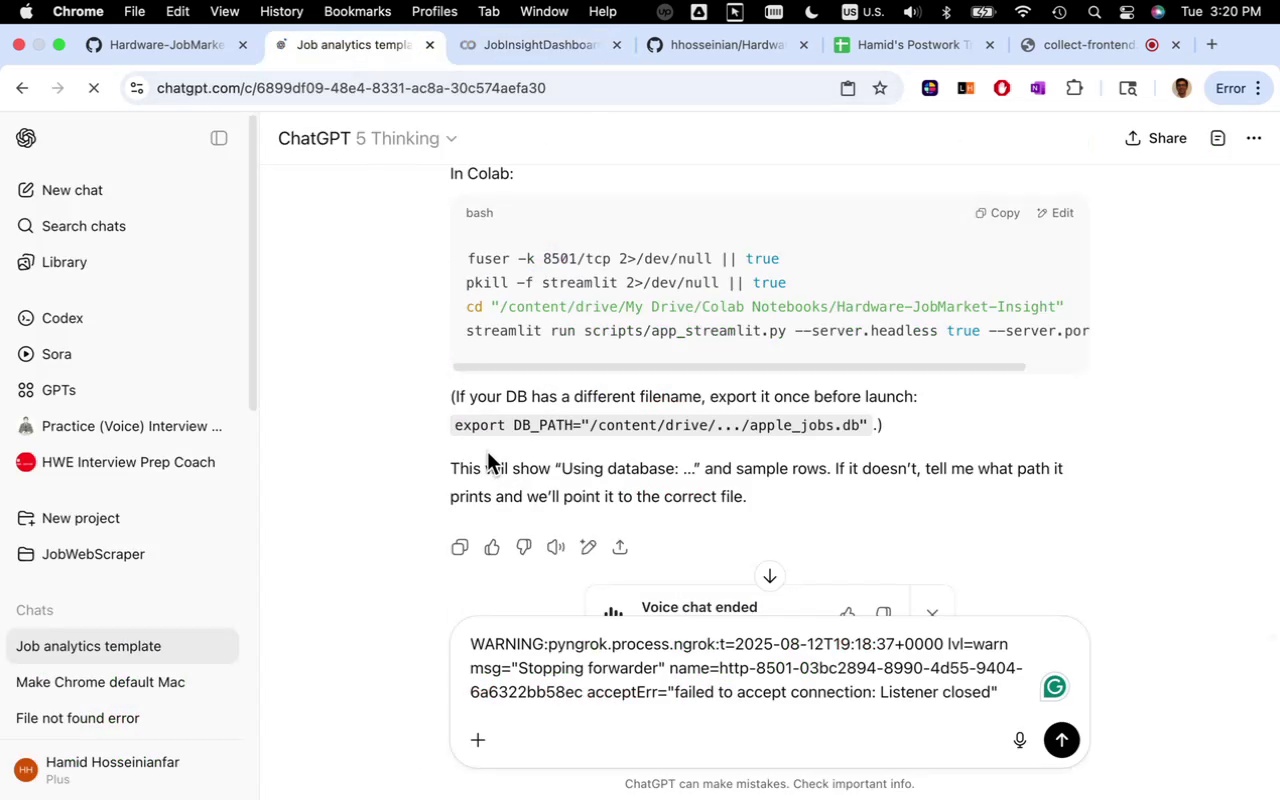 
scroll: coordinate [597, 439], scroll_direction: down, amount: 8.0
 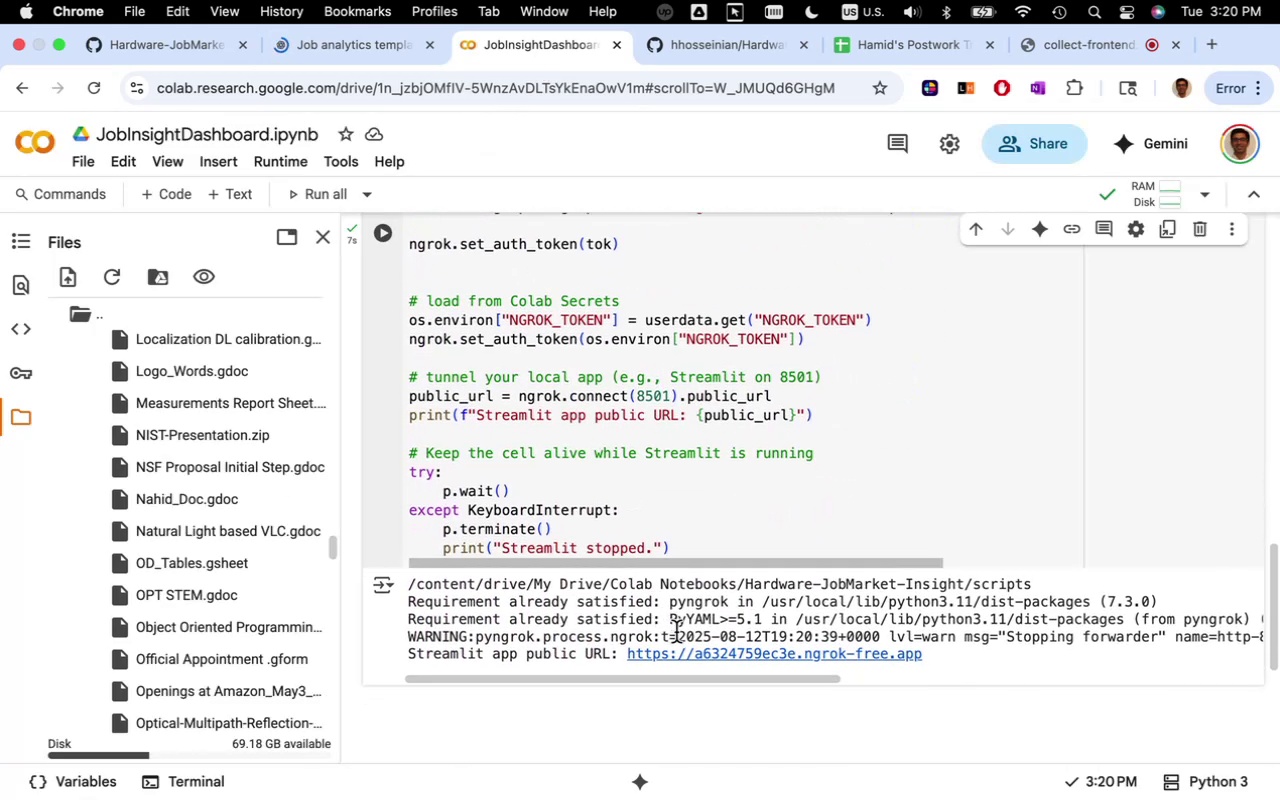 
left_click([689, 649])
 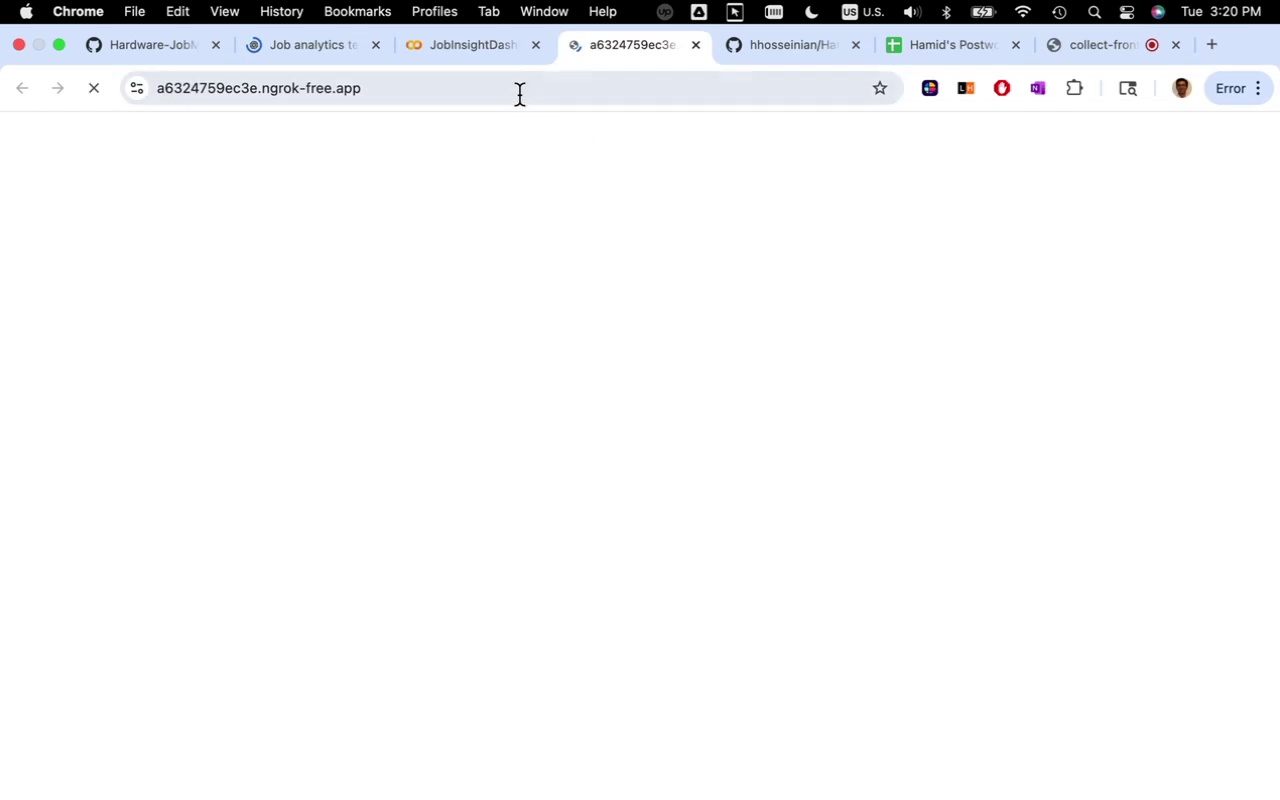 
left_click([491, 55])
 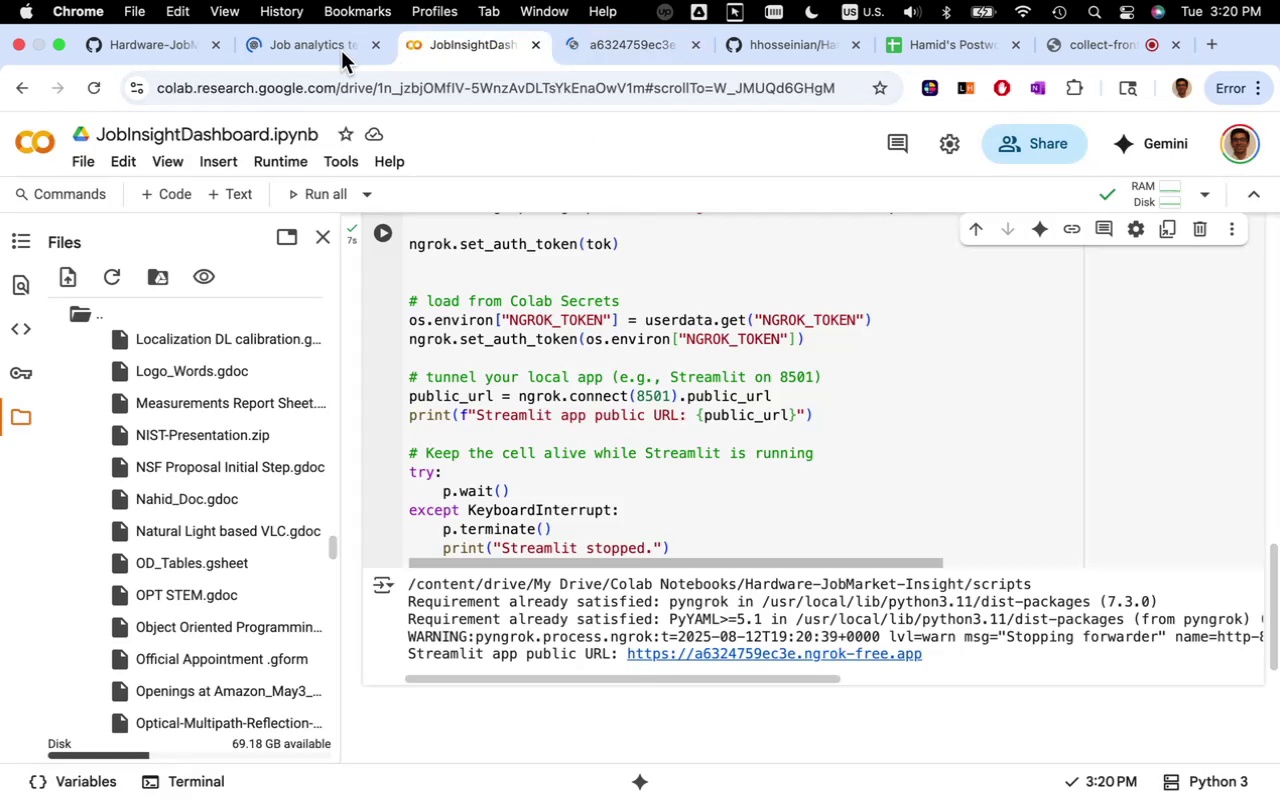 
left_click([340, 51])
 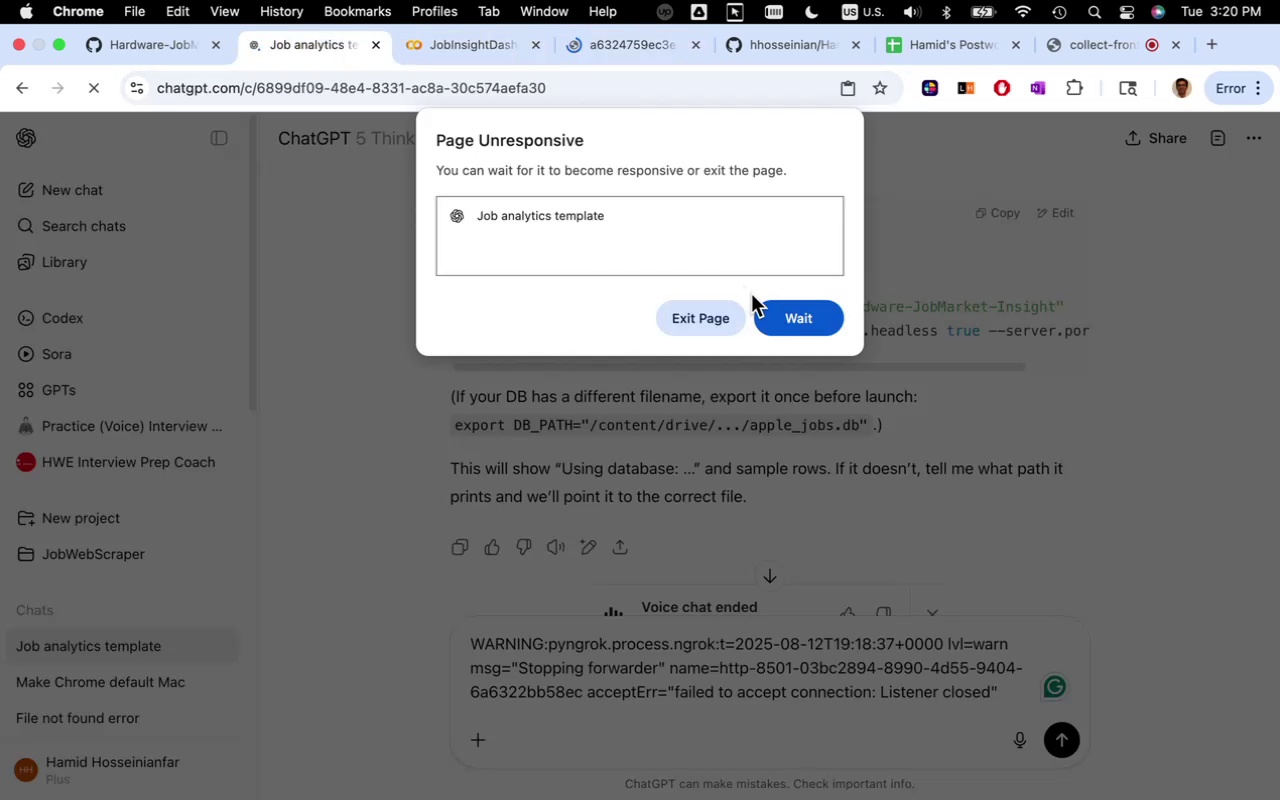 
left_click([798, 326])
 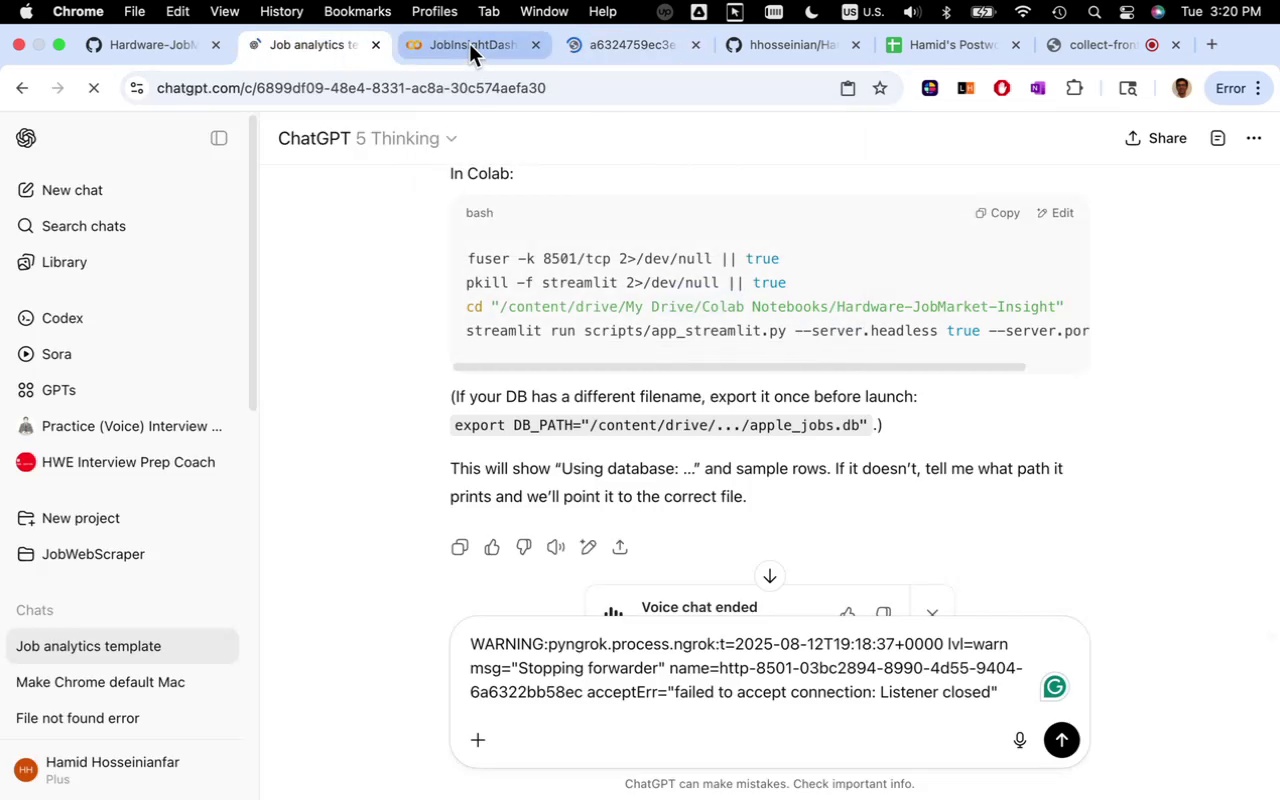 
left_click([469, 44])
 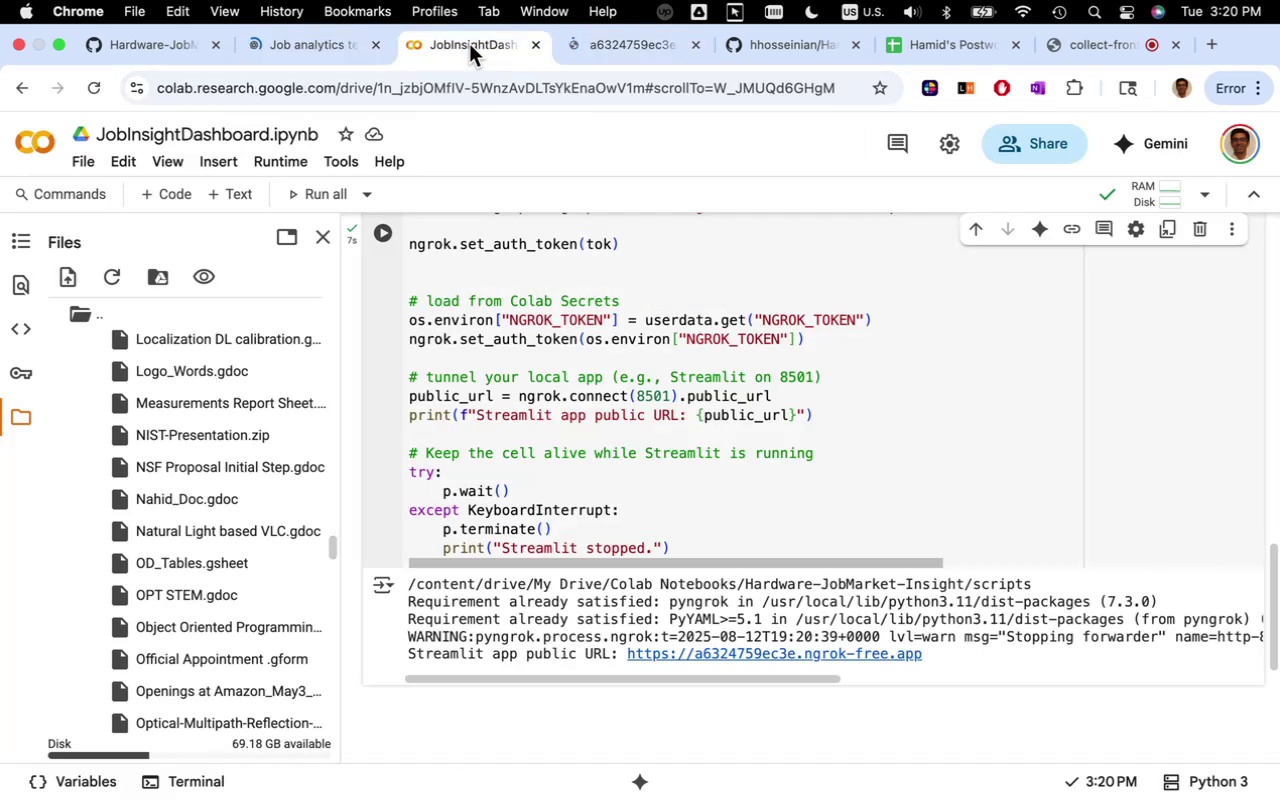 
left_click([607, 44])
 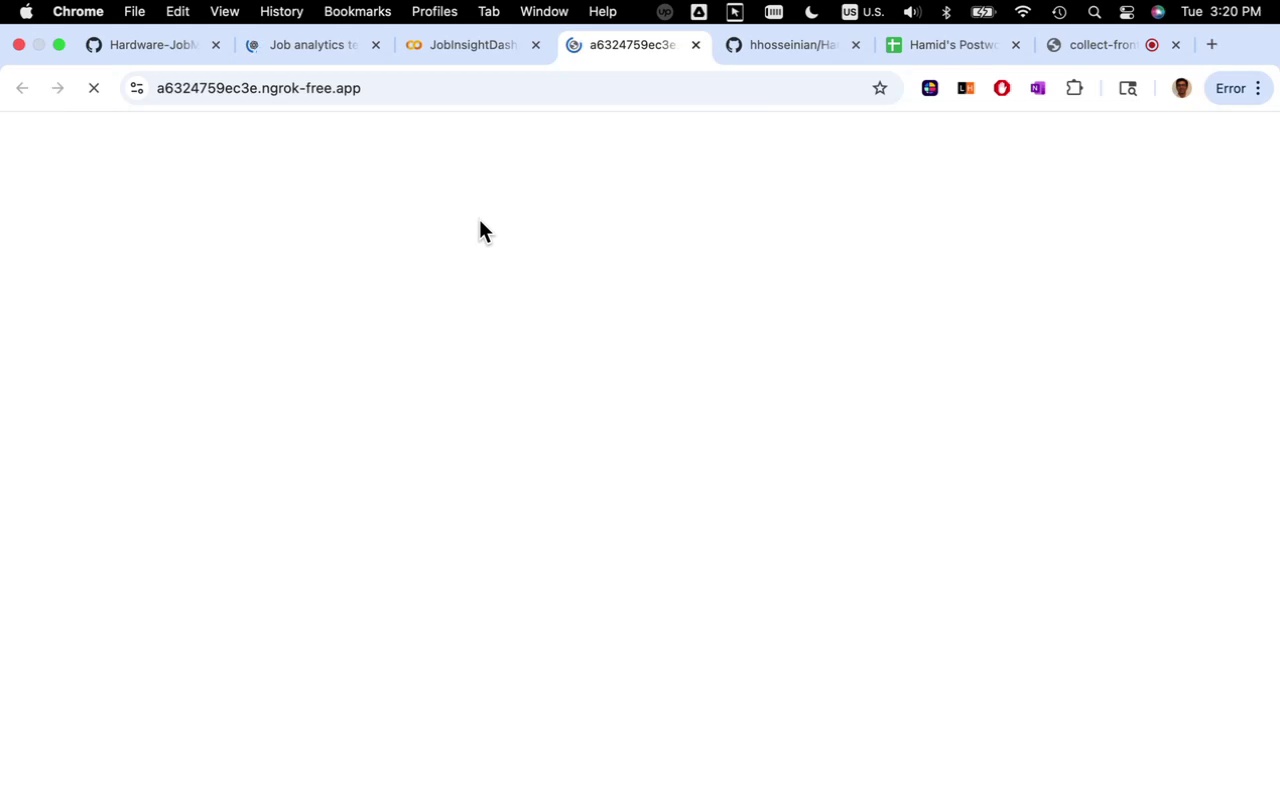 
wait(8.6)
 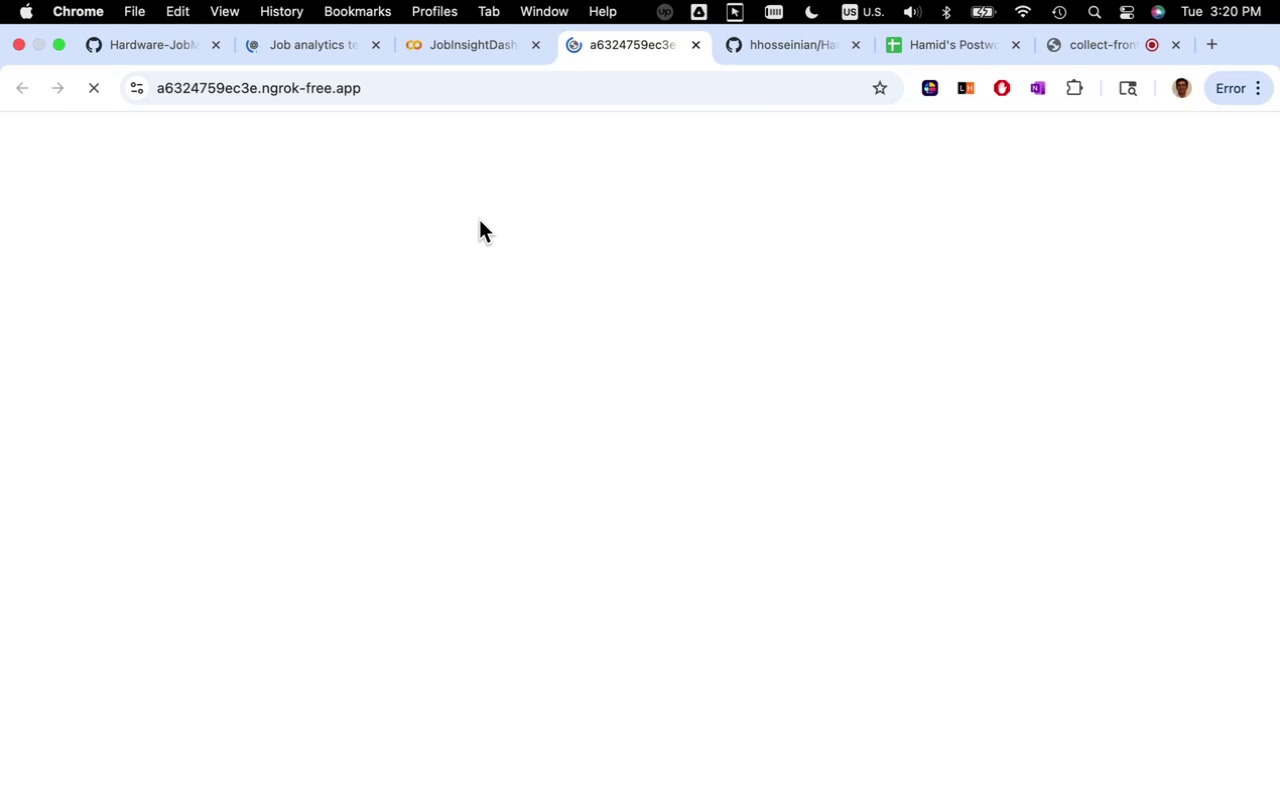 
left_click([192, 461])
 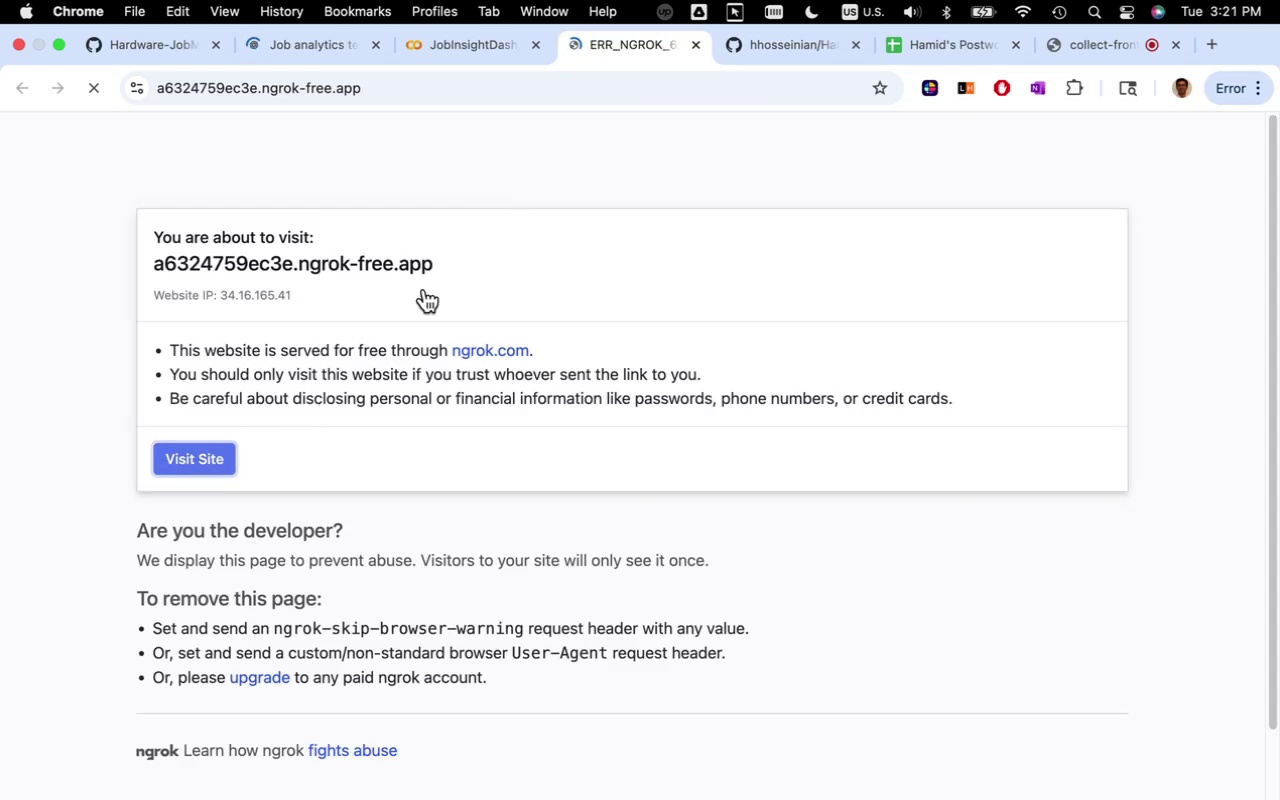 
mouse_move([592, 165])
 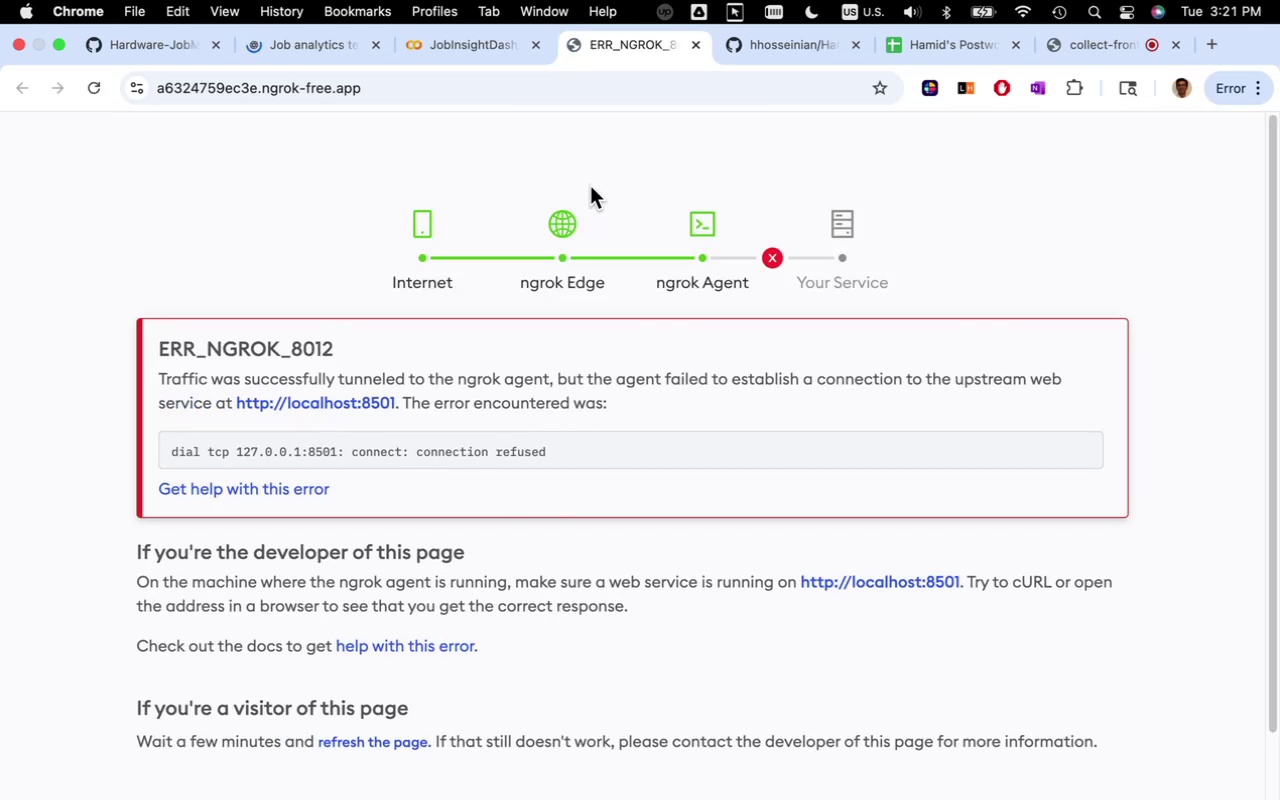 
scroll: coordinate [590, 186], scroll_direction: down, amount: 4.0
 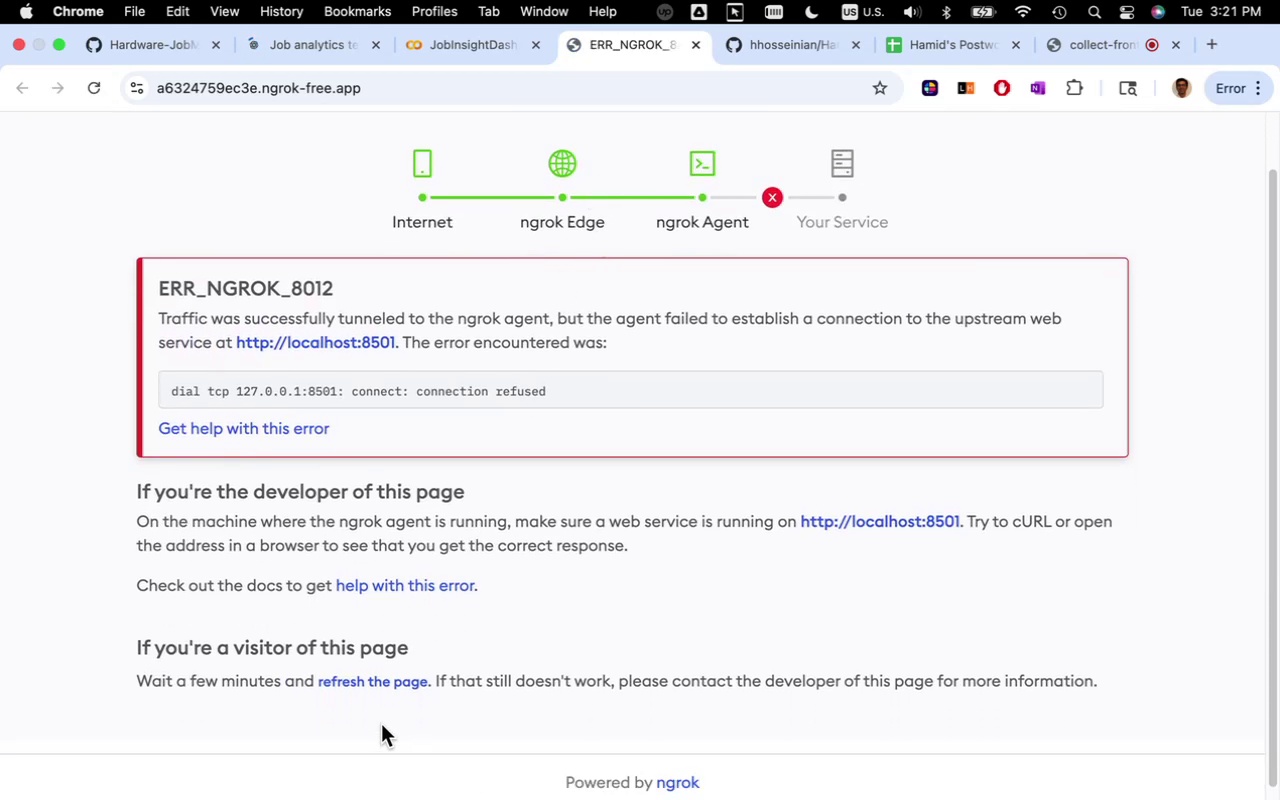 
left_click([376, 687])
 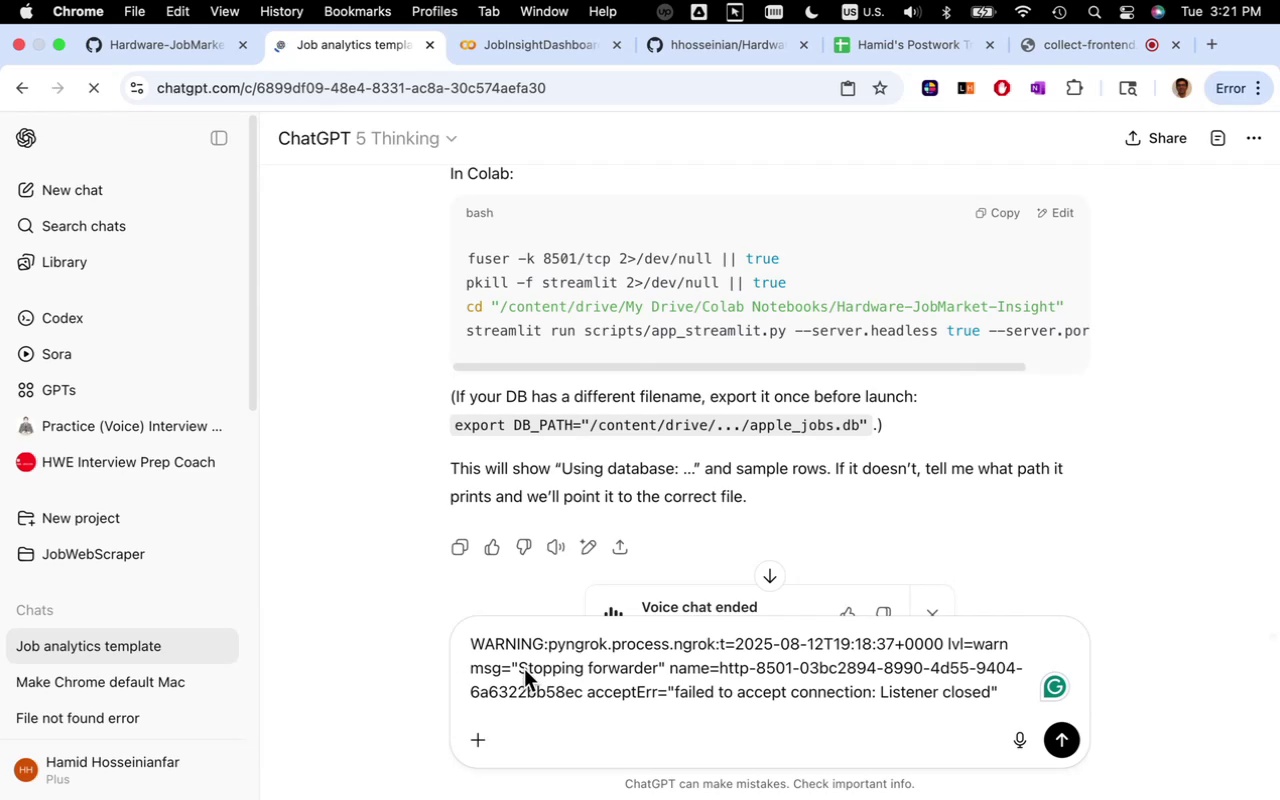 
wait(16.95)
 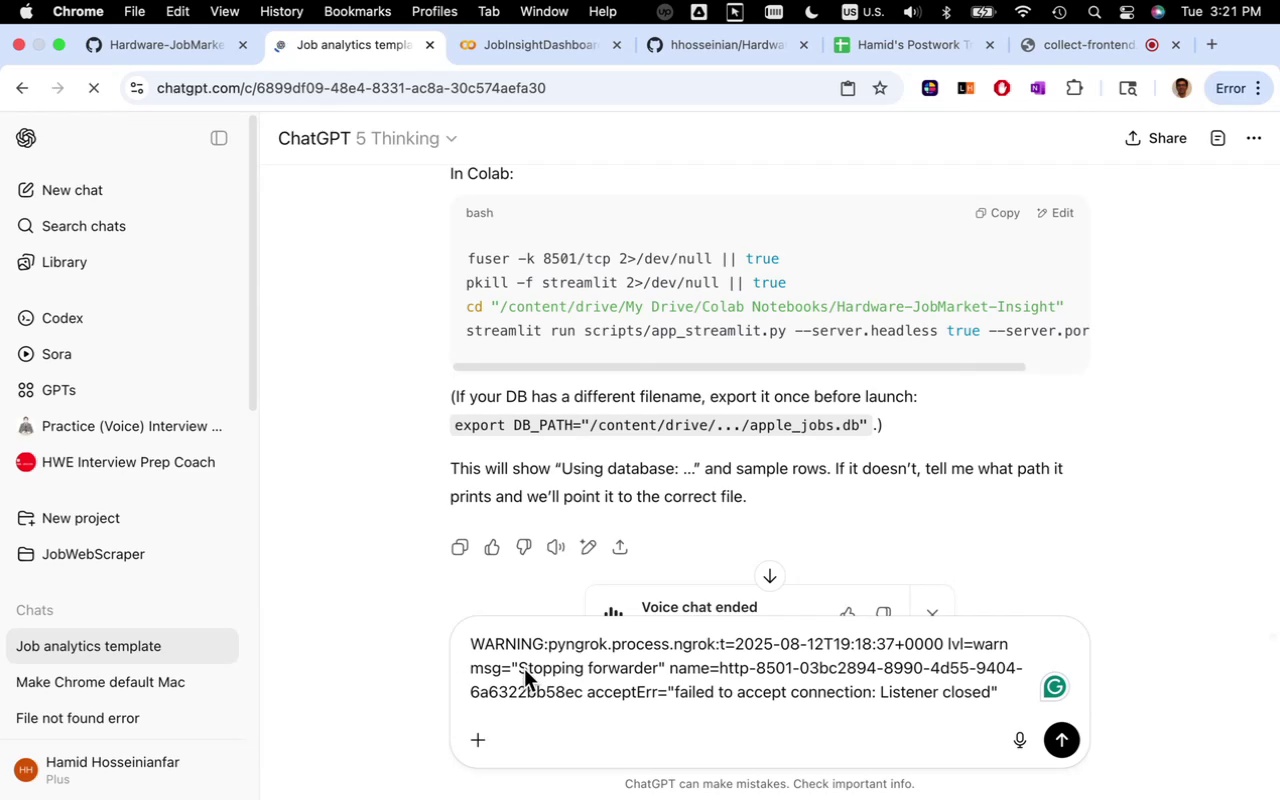 
left_click([1067, 41])
 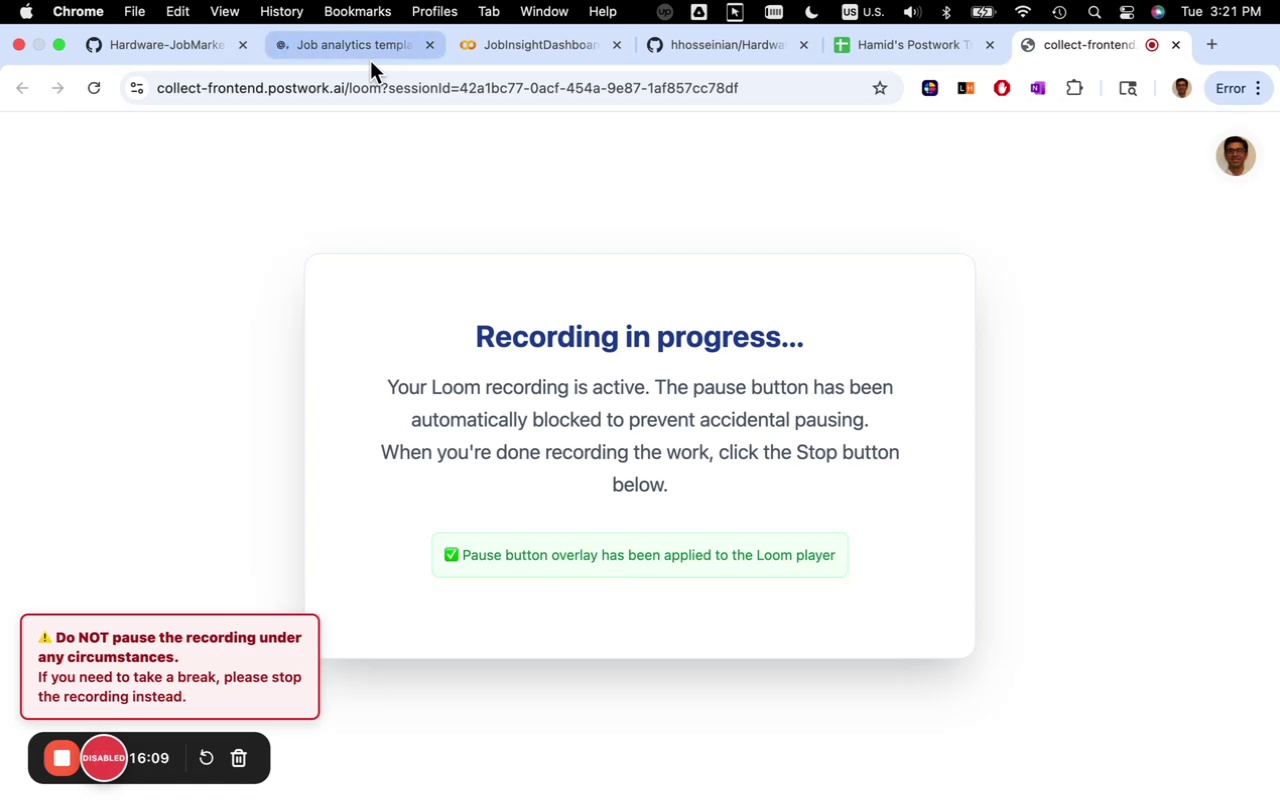 
left_click([370, 61])
 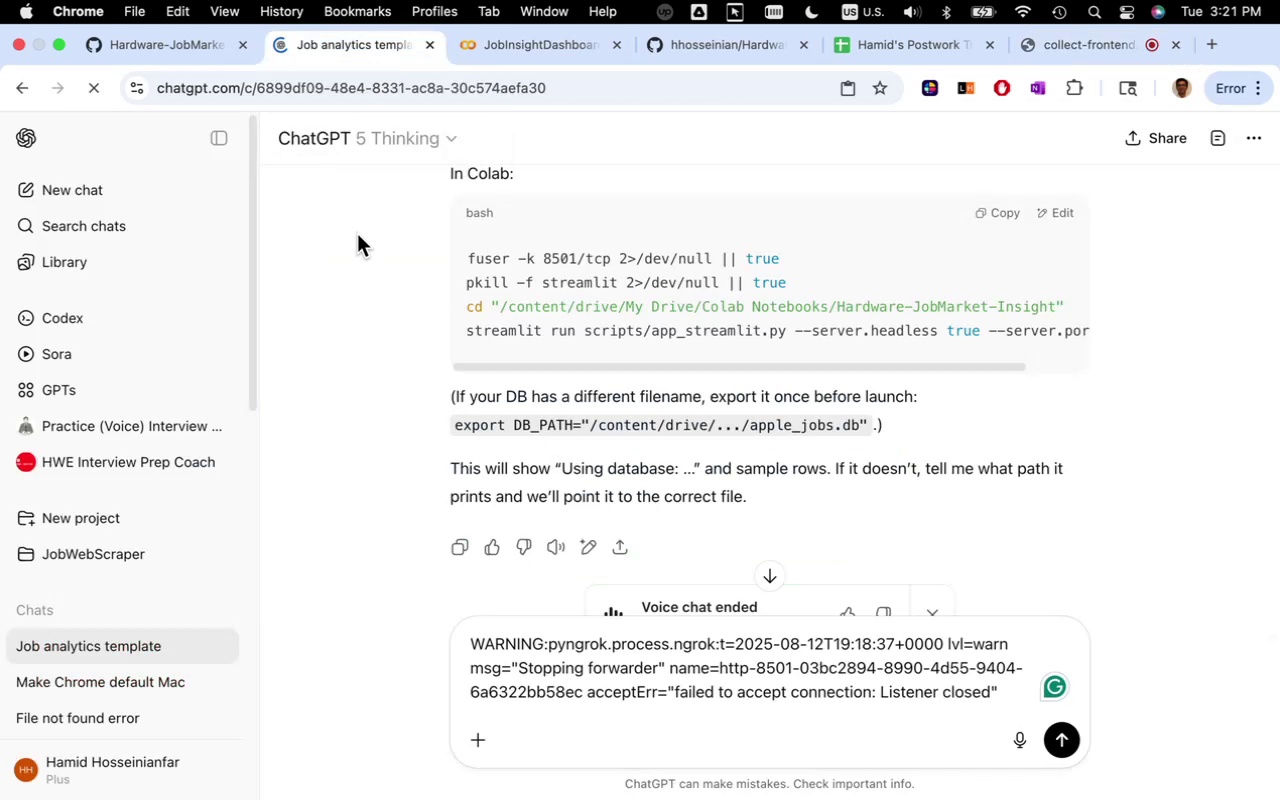 
wait(6.98)
 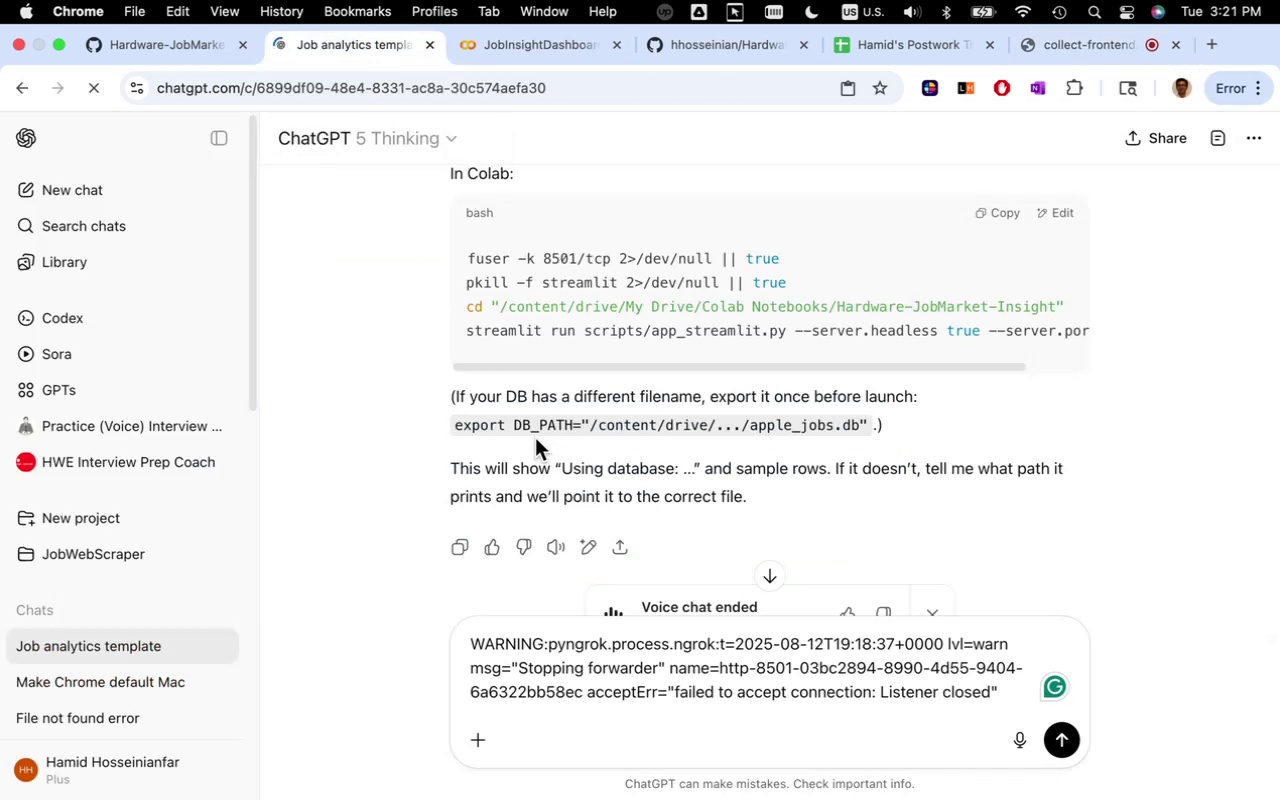 
left_click([102, 101])
 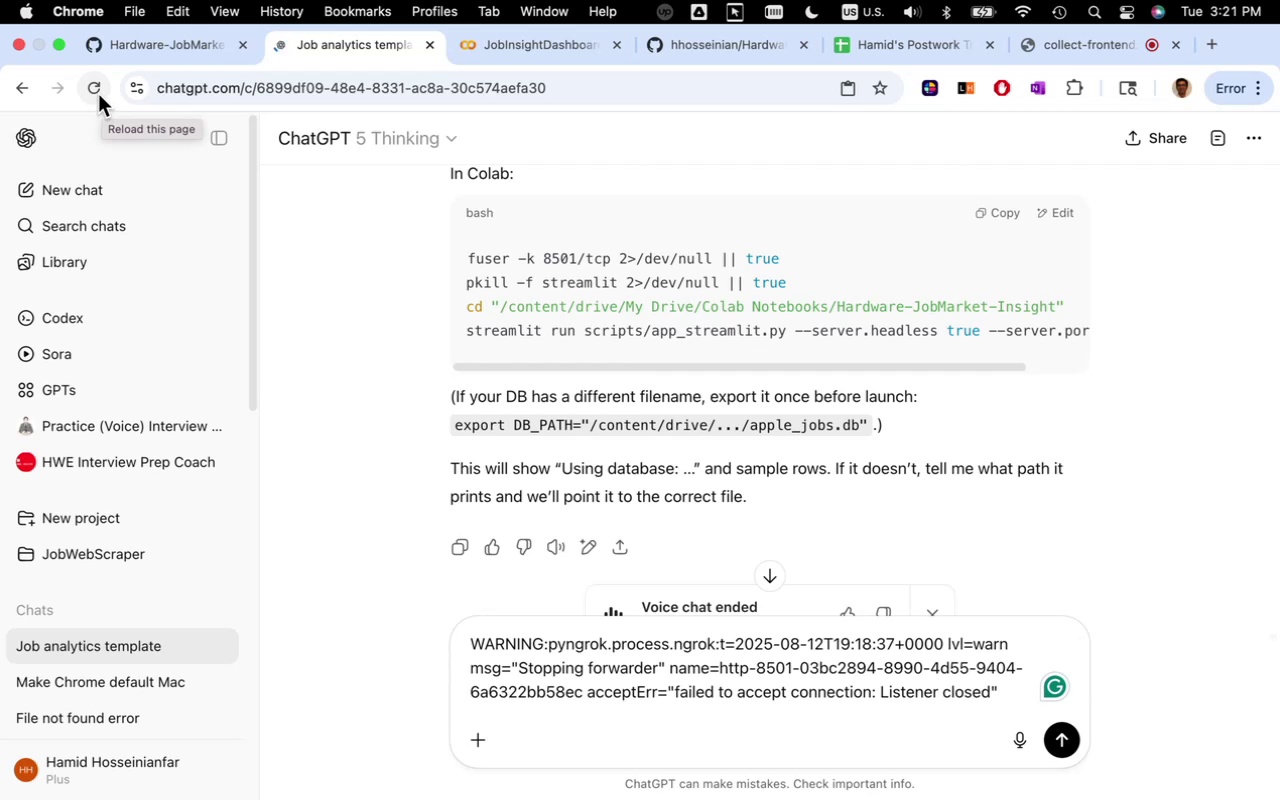 
wait(5.15)
 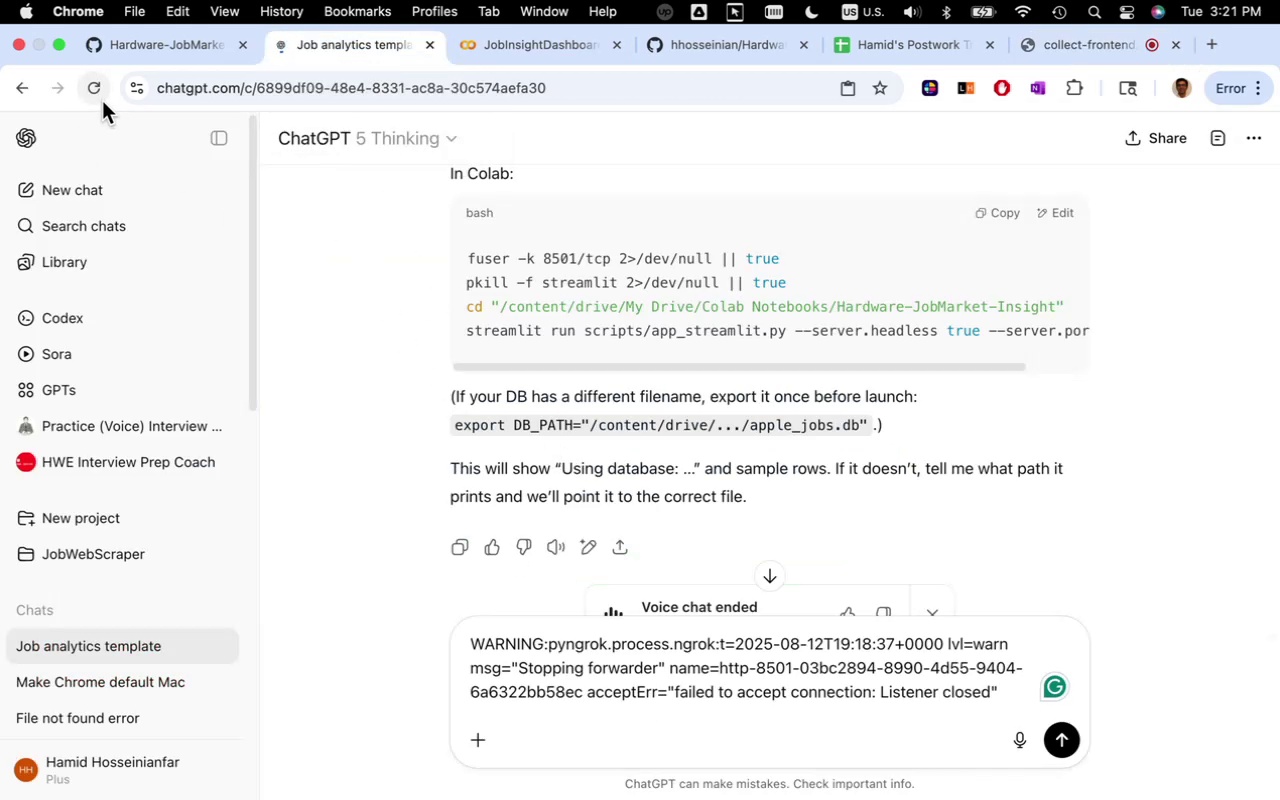 
left_click([98, 94])
 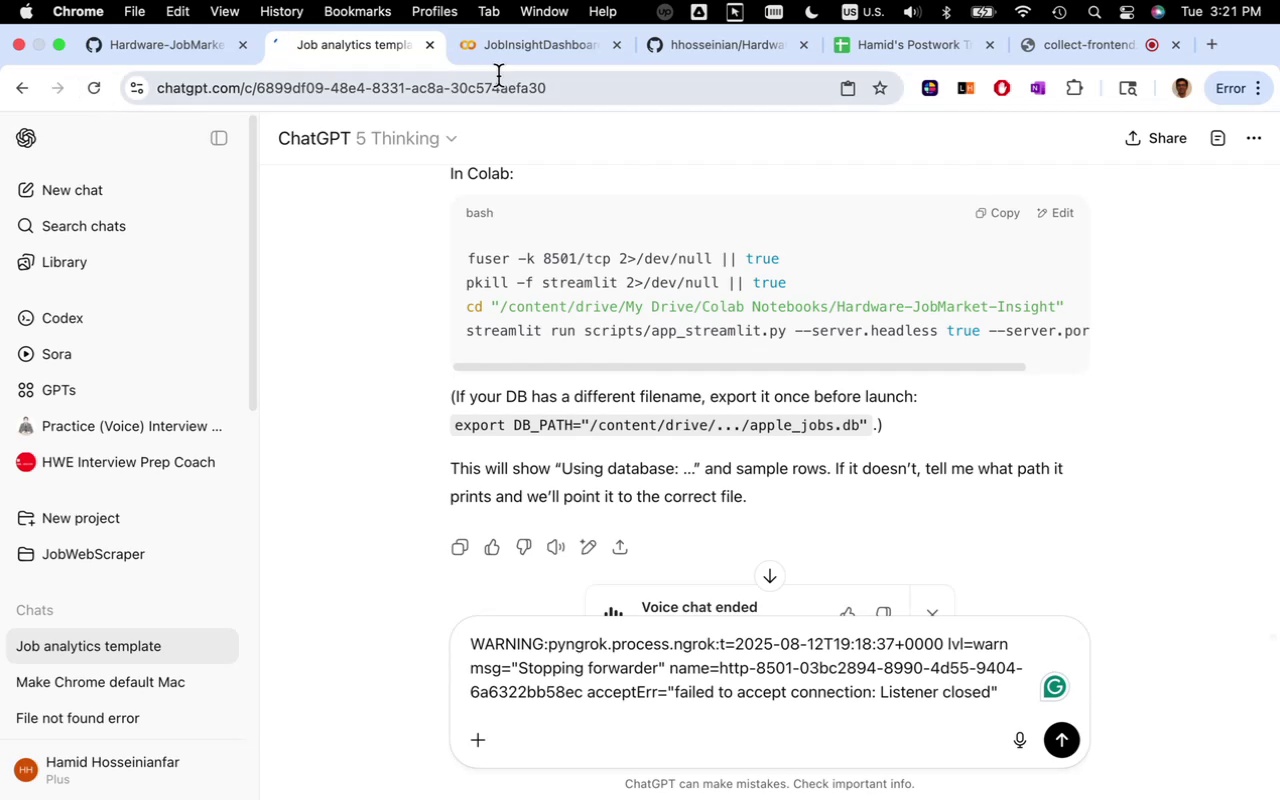 
left_click([490, 87])
 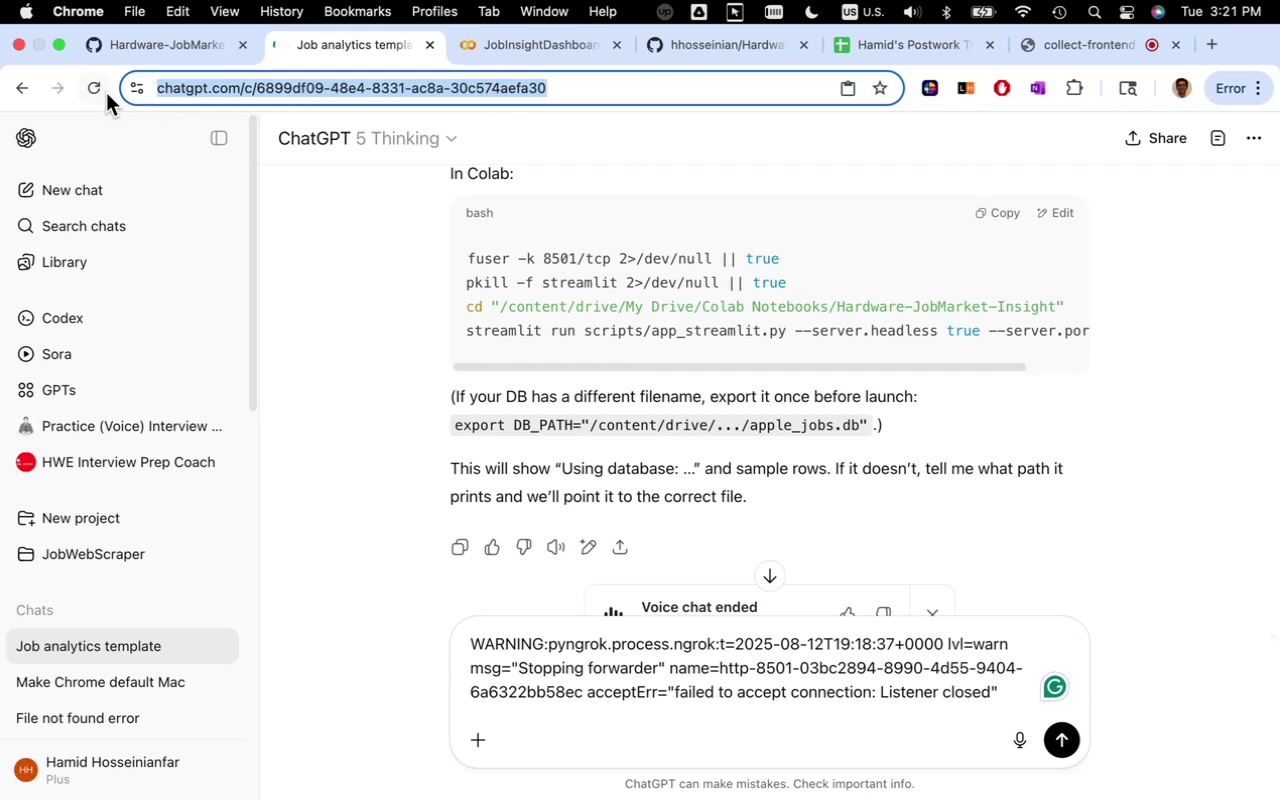 
left_click([101, 92])
 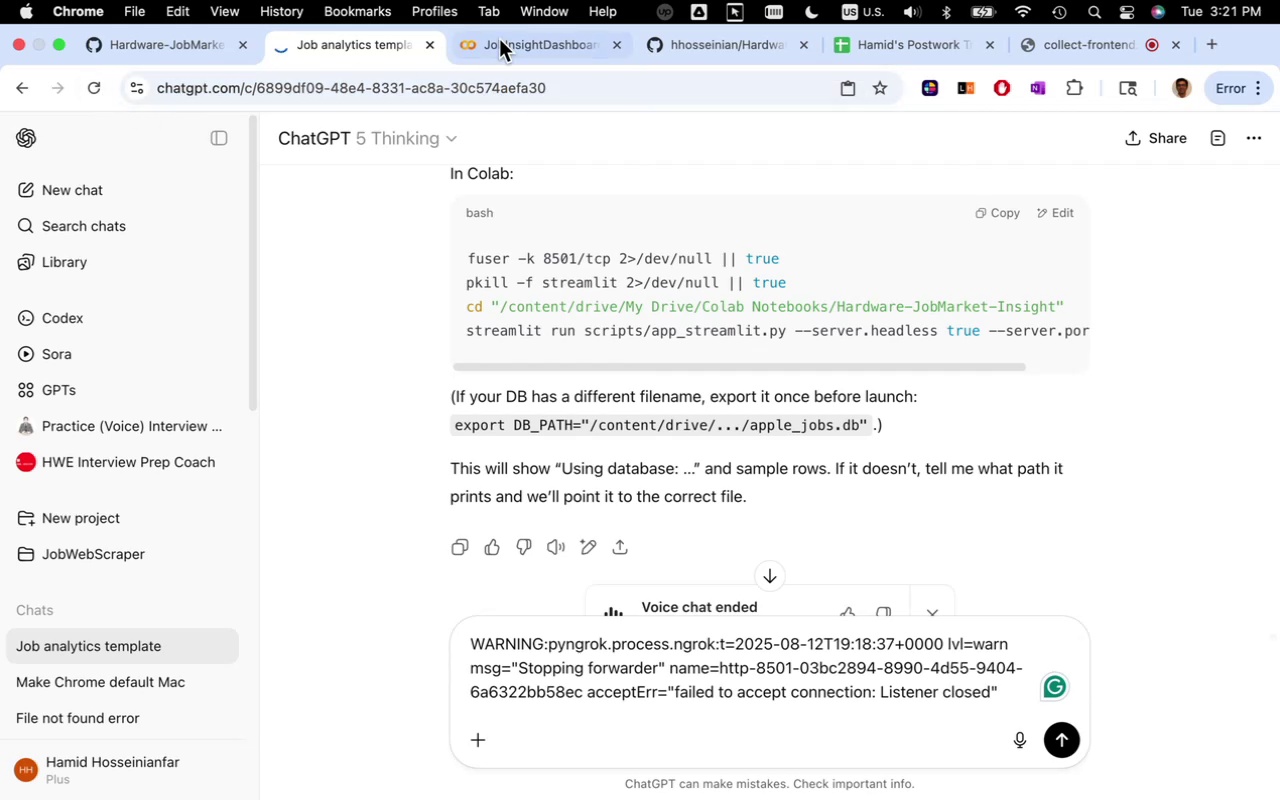 
left_click([522, 37])
 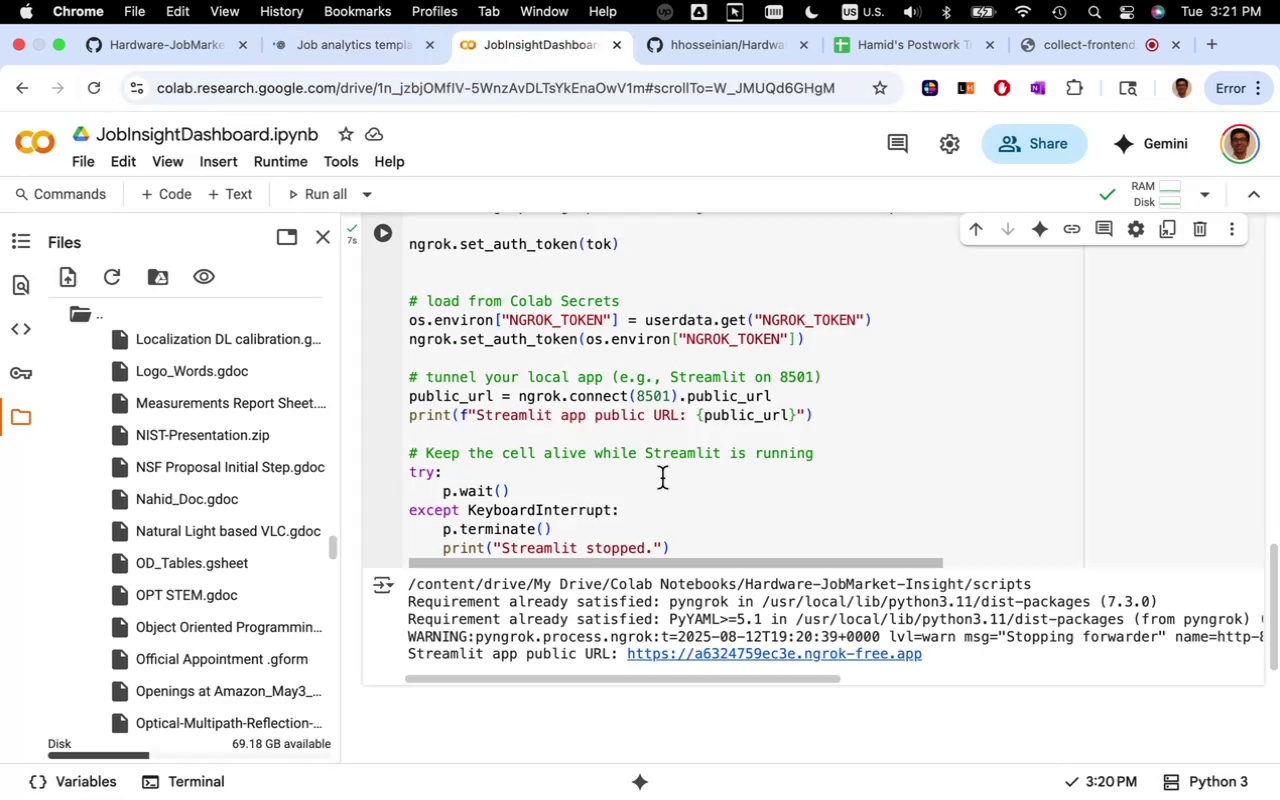 
scroll: coordinate [724, 561], scroll_direction: down, amount: 4.0
 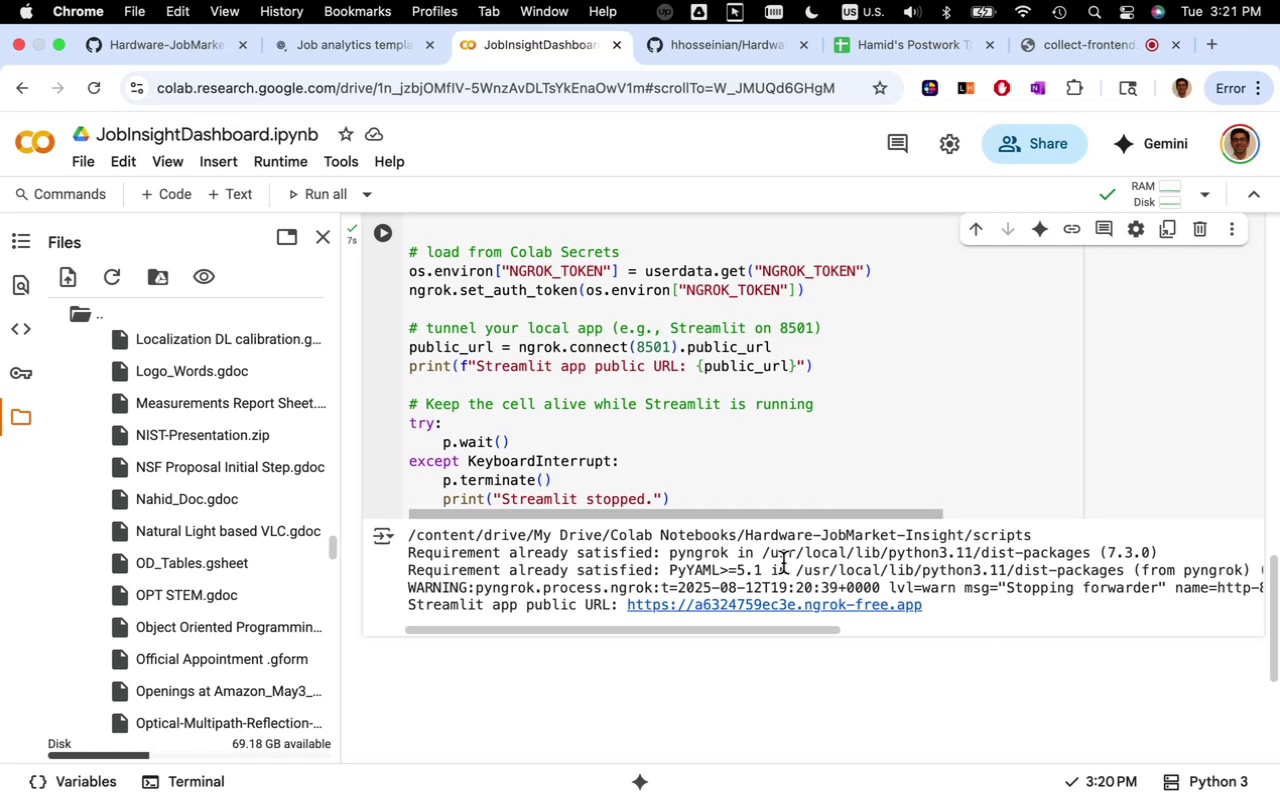 
left_click([783, 563])
 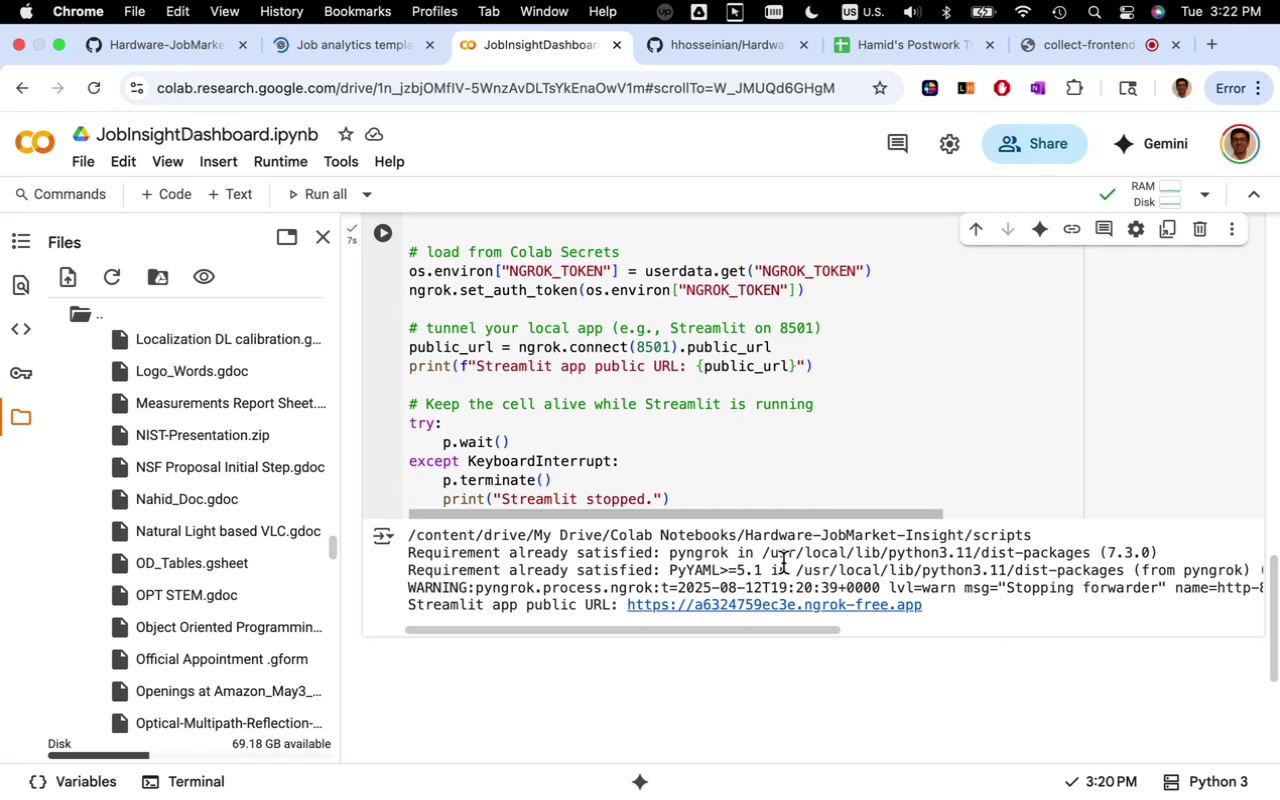 
scroll: coordinate [781, 564], scroll_direction: up, amount: 5.0
 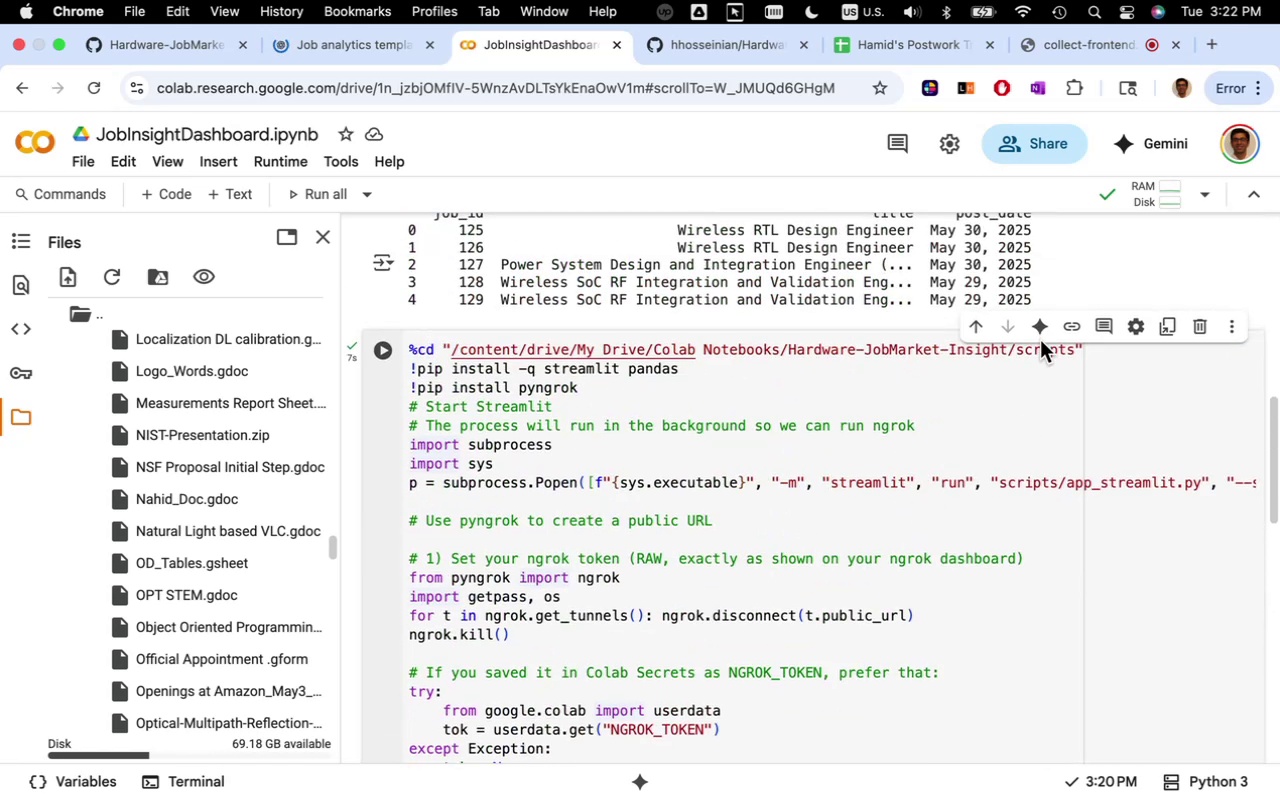 
left_click([1039, 330])
 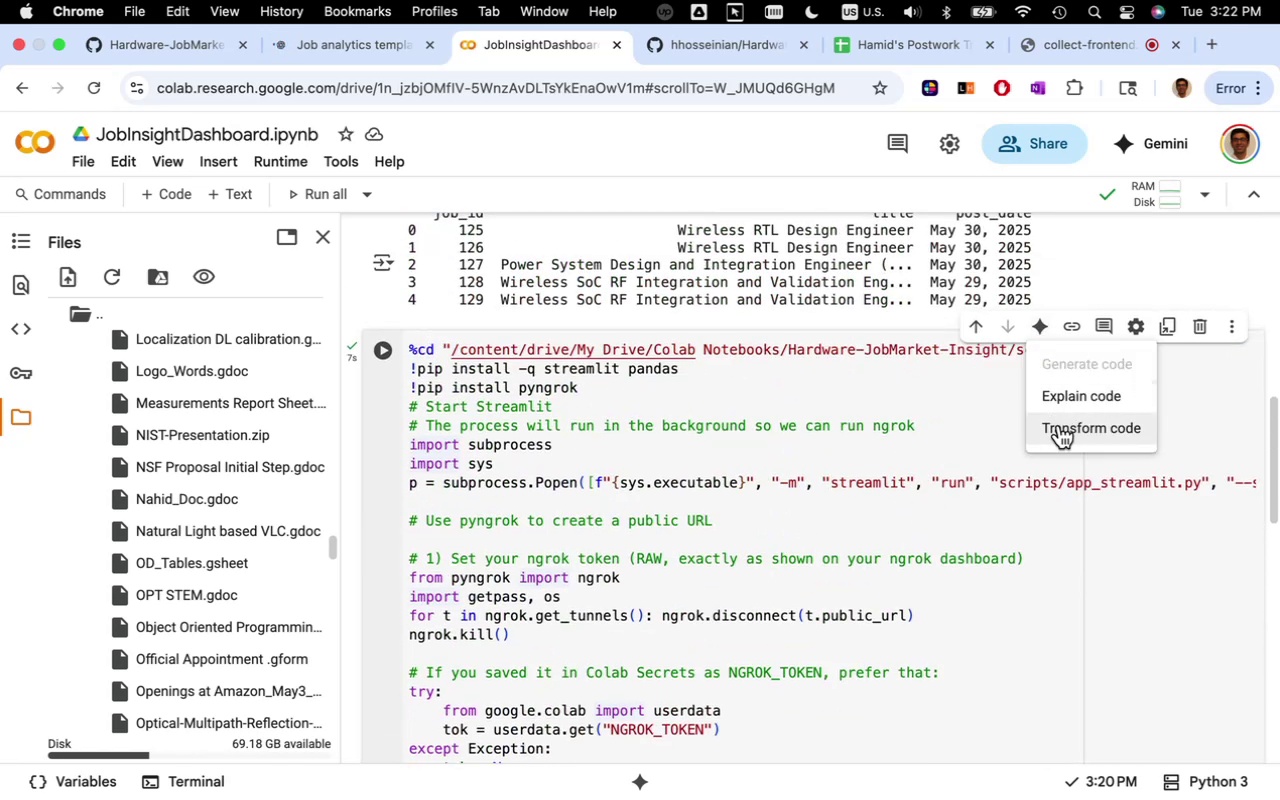 
left_click([1059, 425])
 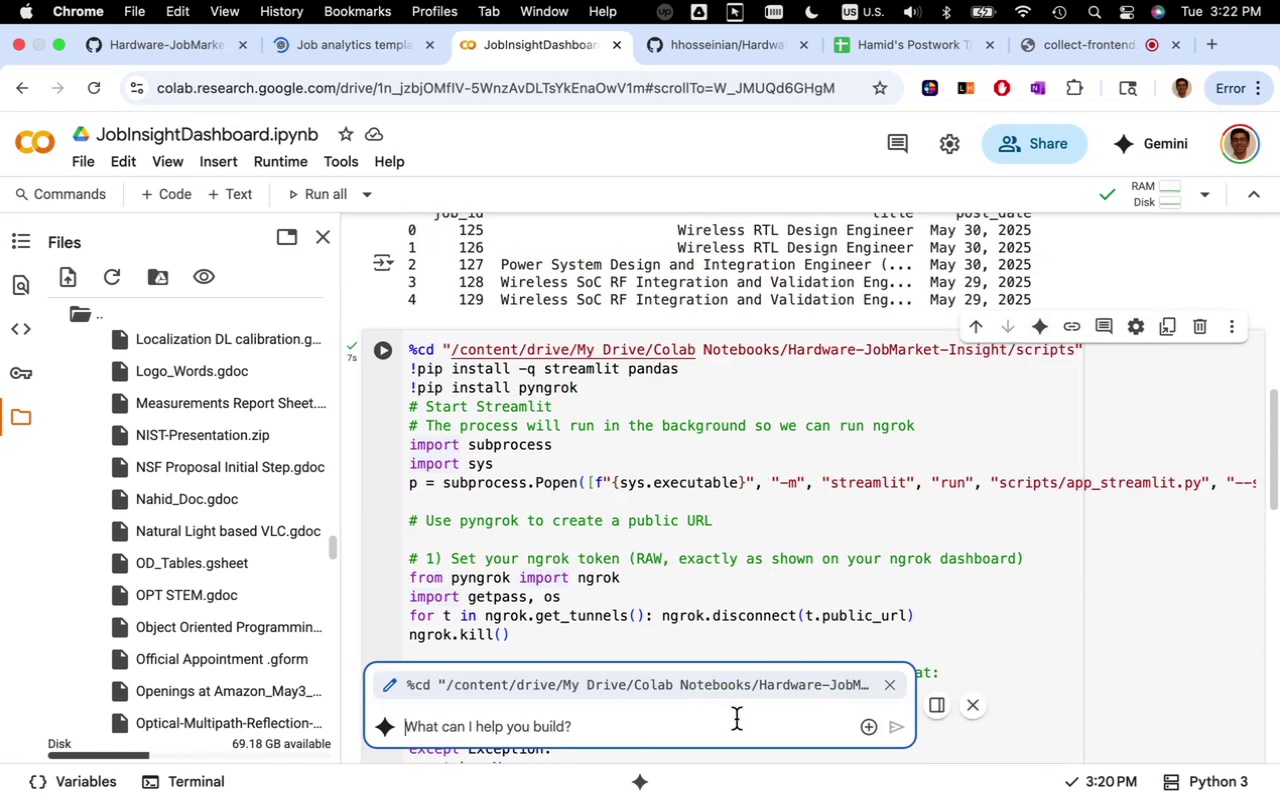 
left_click([736, 719])
 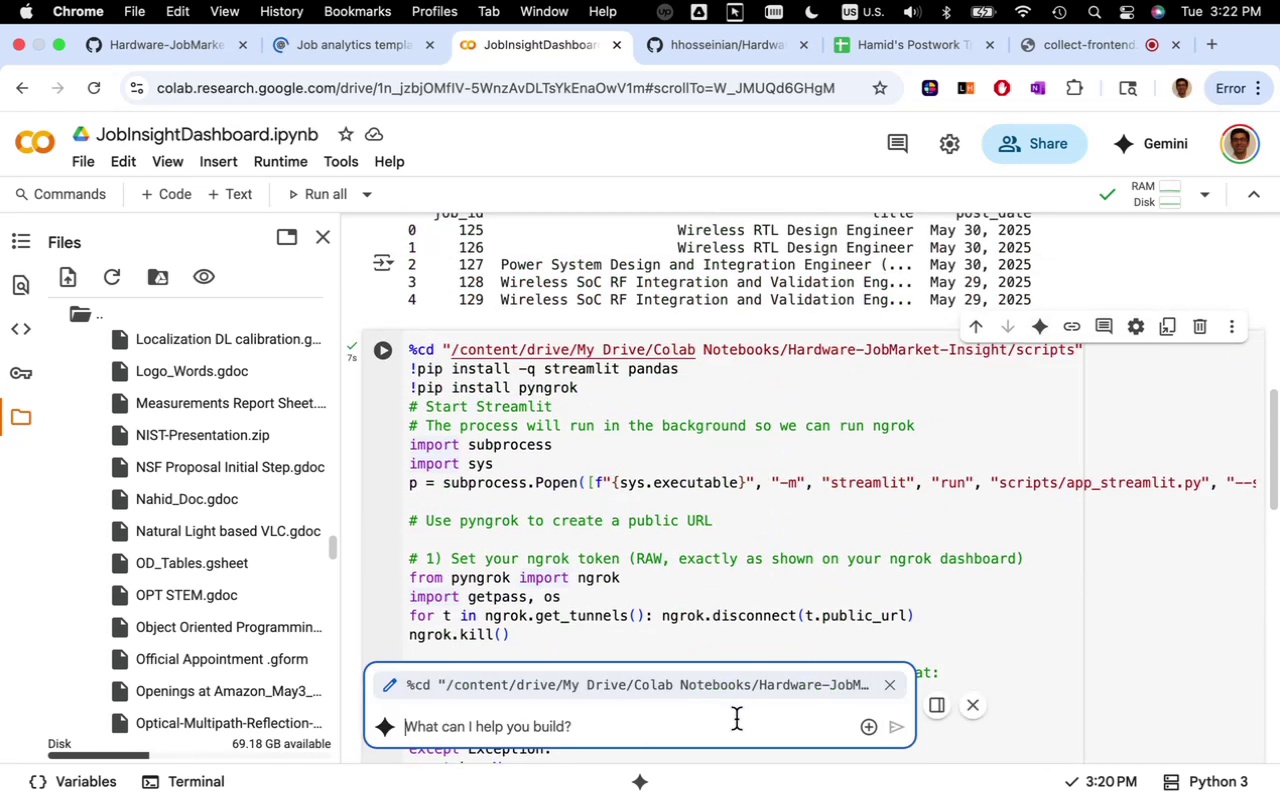 
type(resolve the bug)
 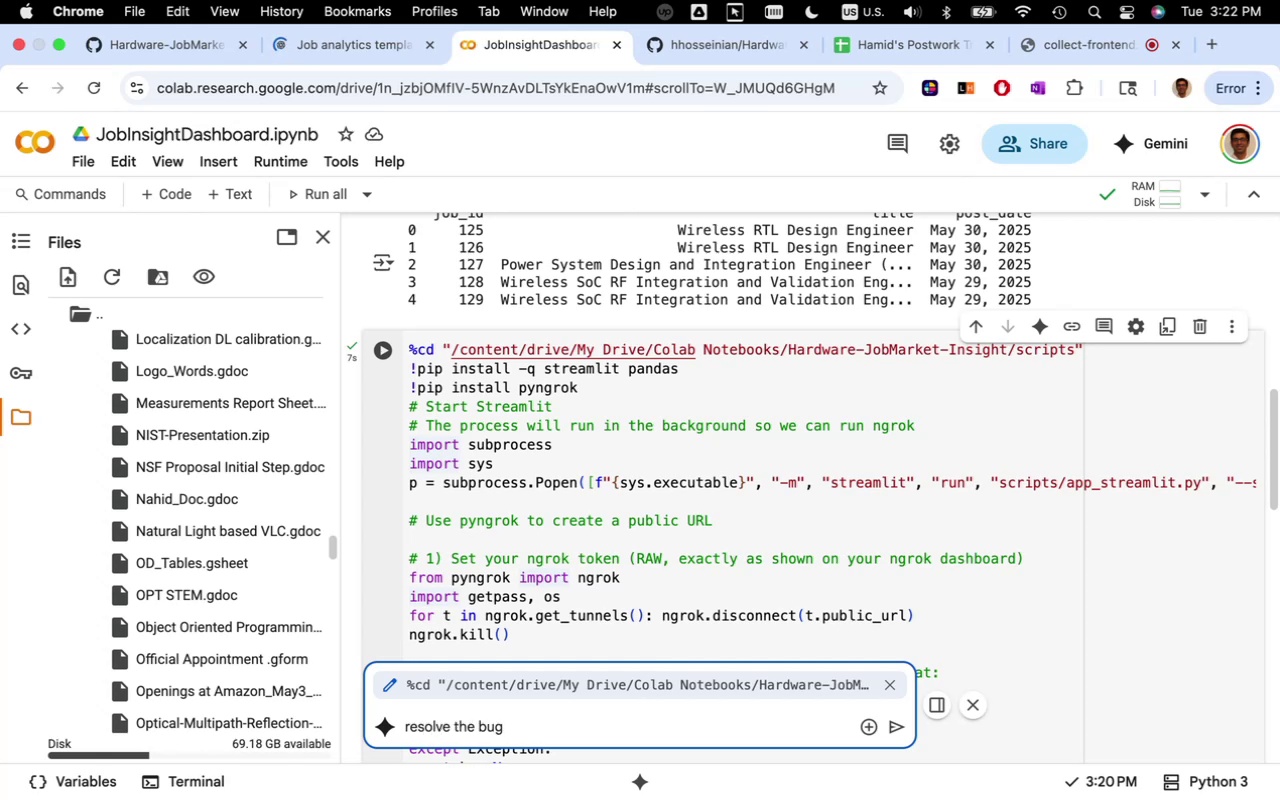 
key(Enter)
 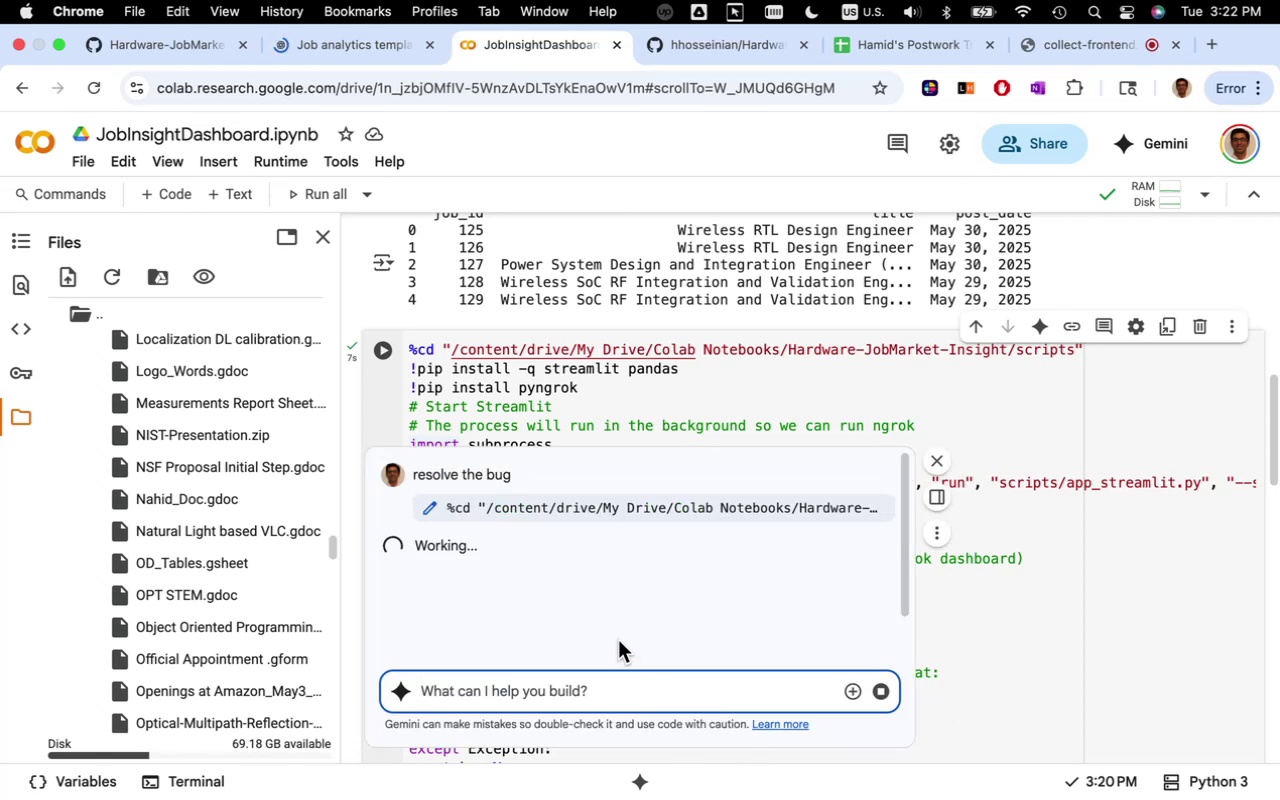 
wait(7.89)
 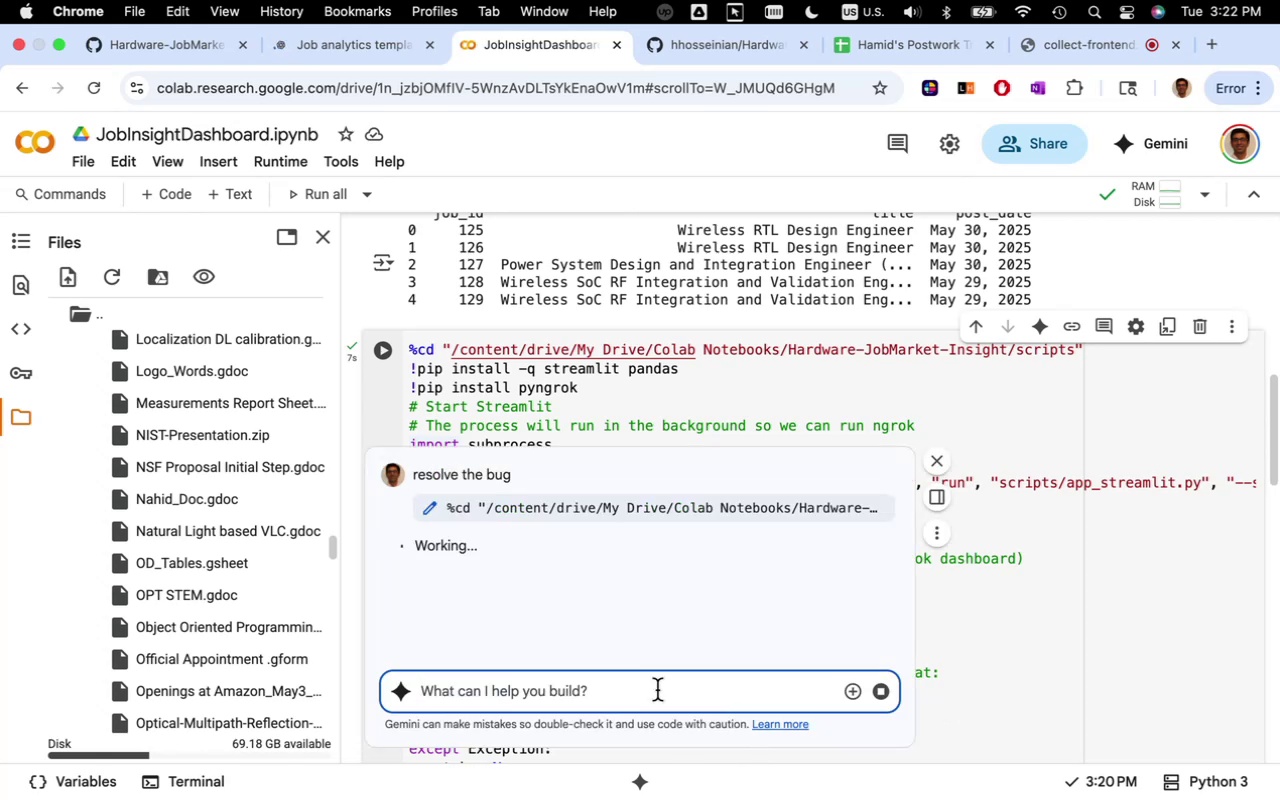 
mouse_move([651, 618])
 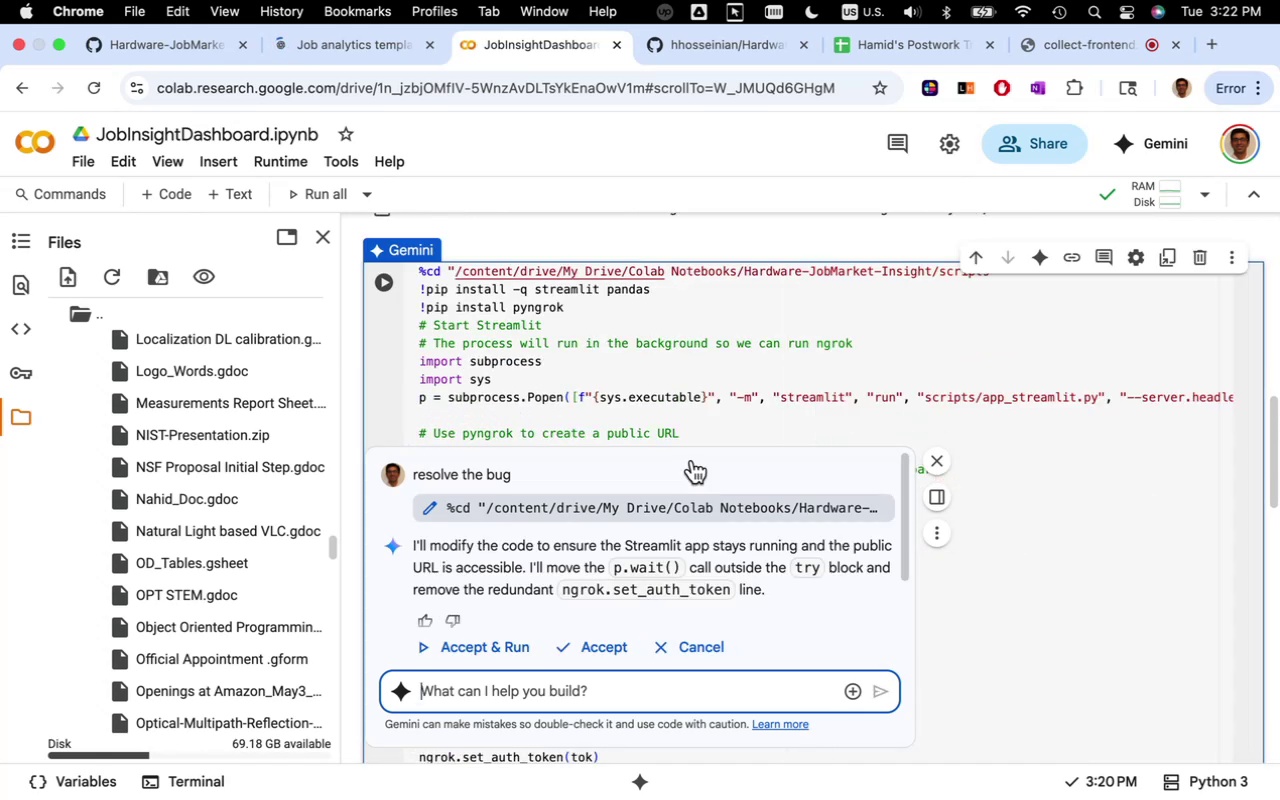 
scroll: coordinate [708, 424], scroll_direction: down, amount: 5.0
 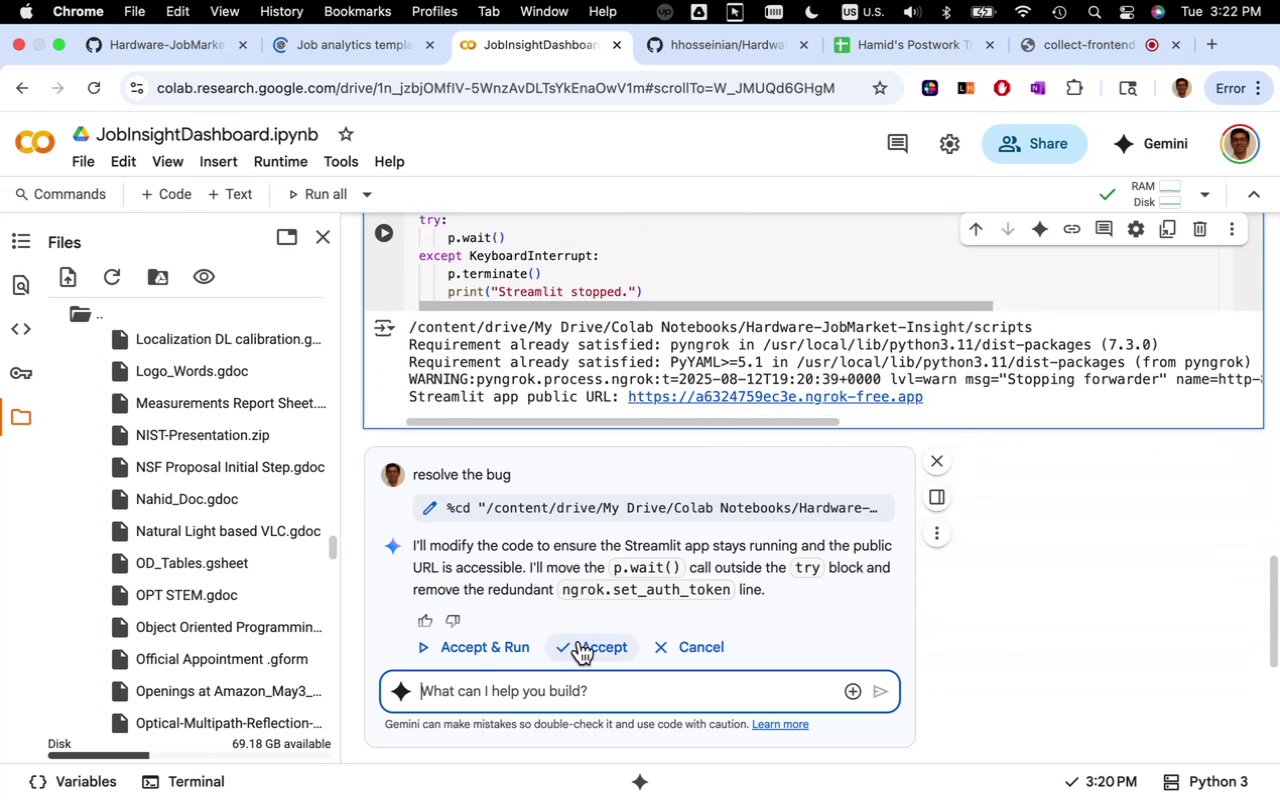 
scroll: coordinate [683, 379], scroll_direction: up, amount: 6.0
 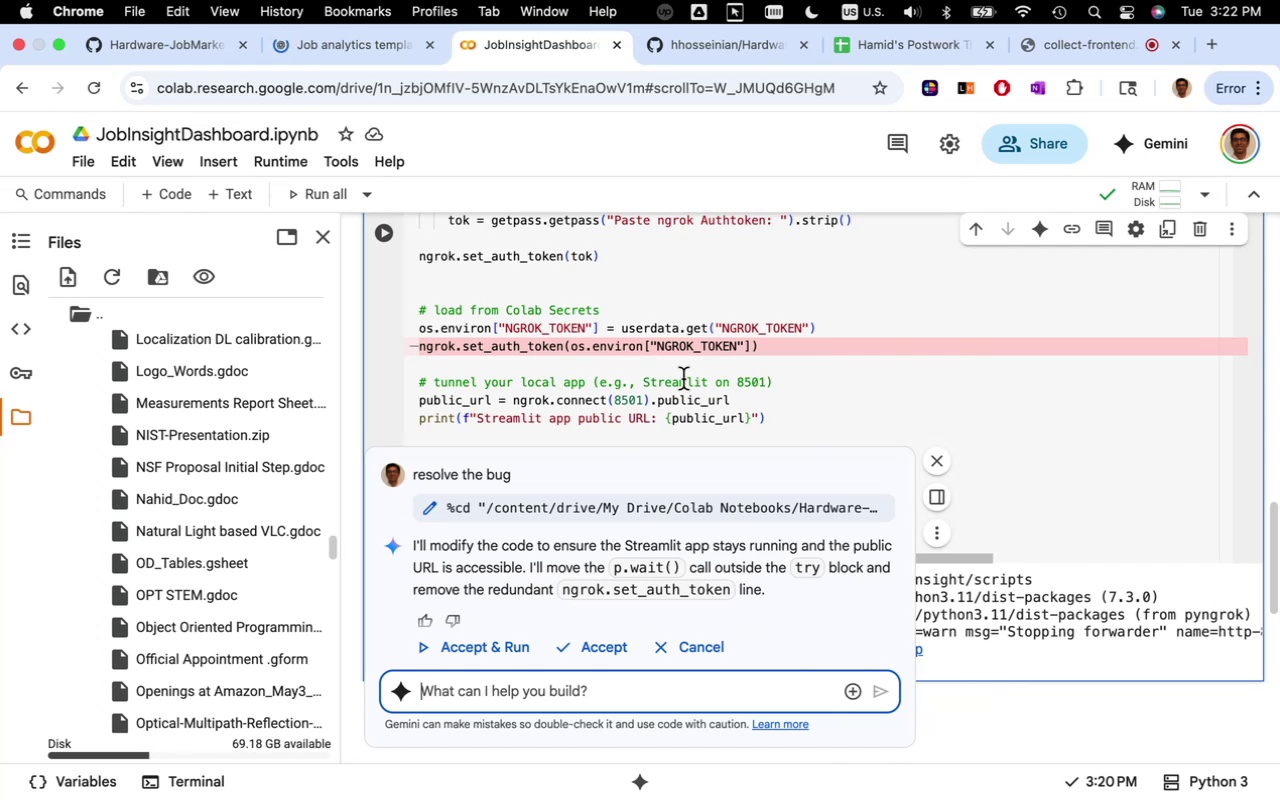 
wait(6.87)
 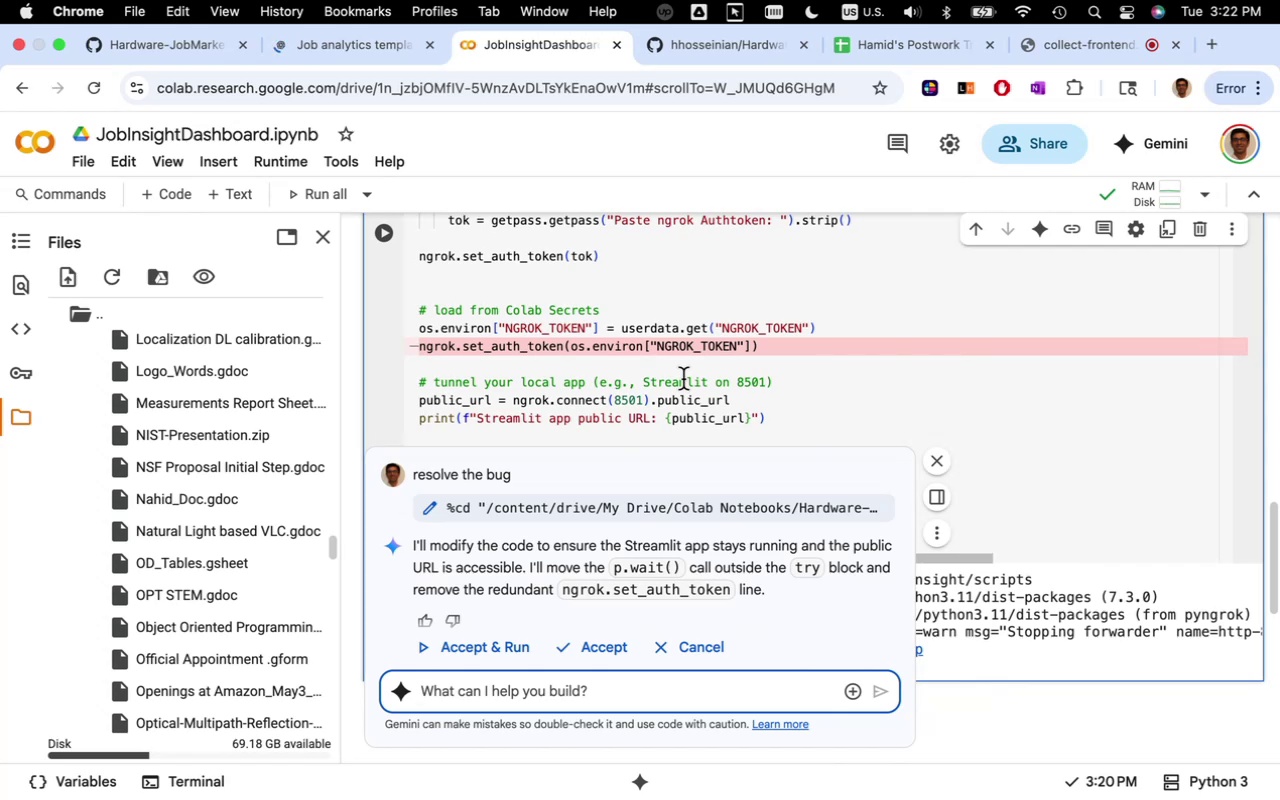 
left_click([513, 645])
 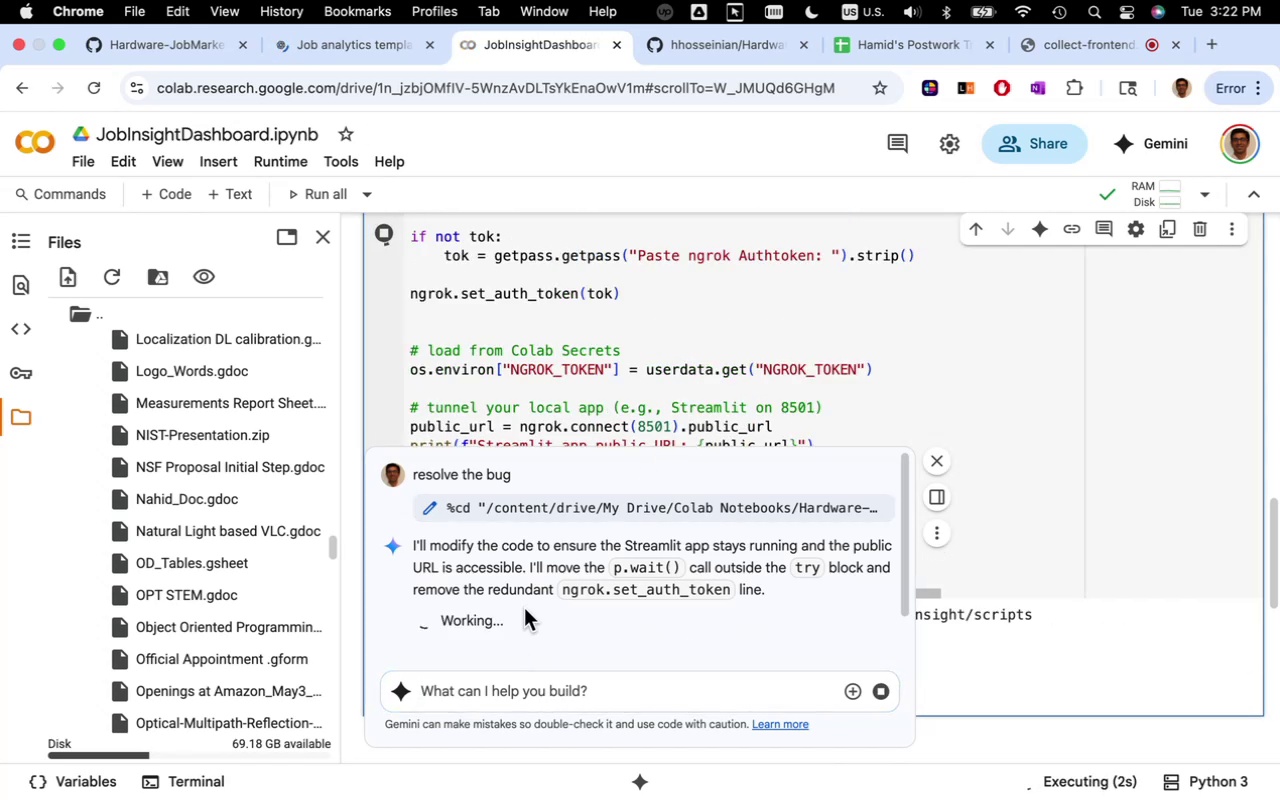 
wait(5.31)
 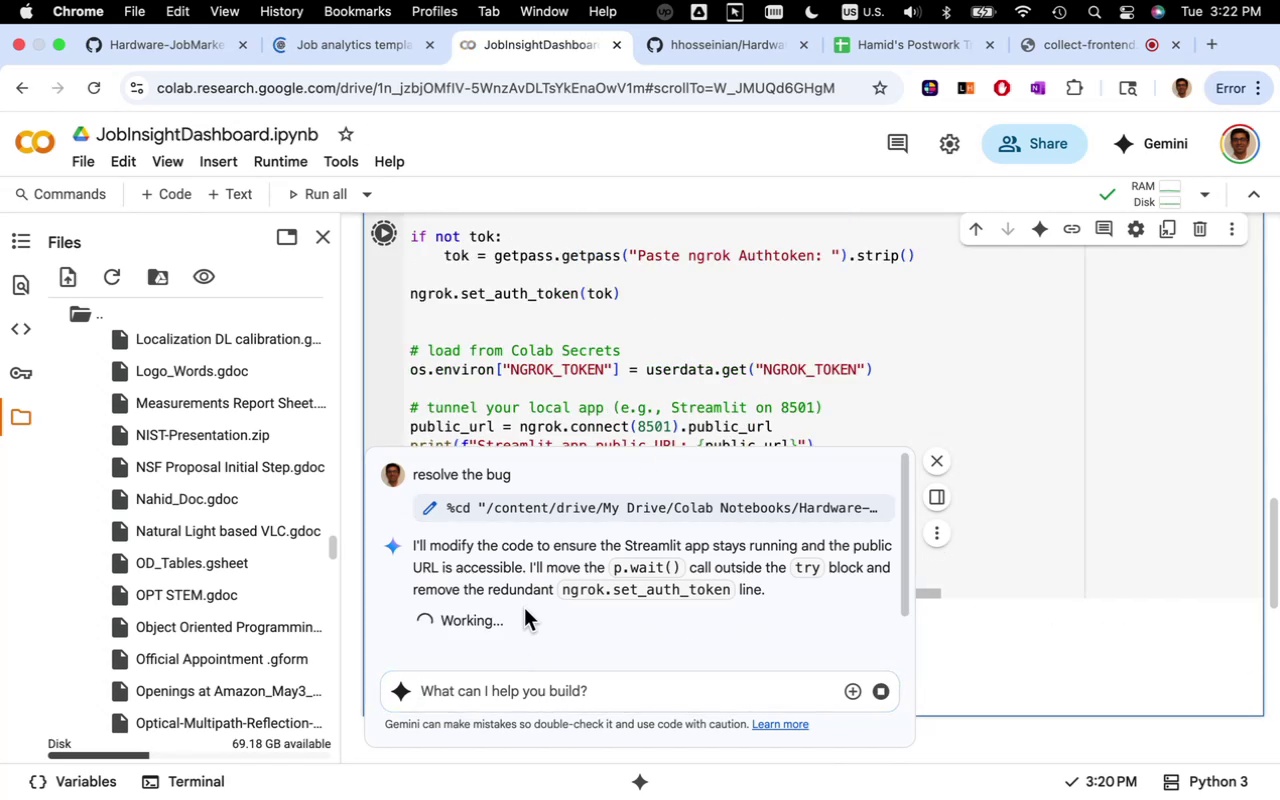 
scroll: coordinate [937, 335], scroll_direction: down, amount: 9.0
 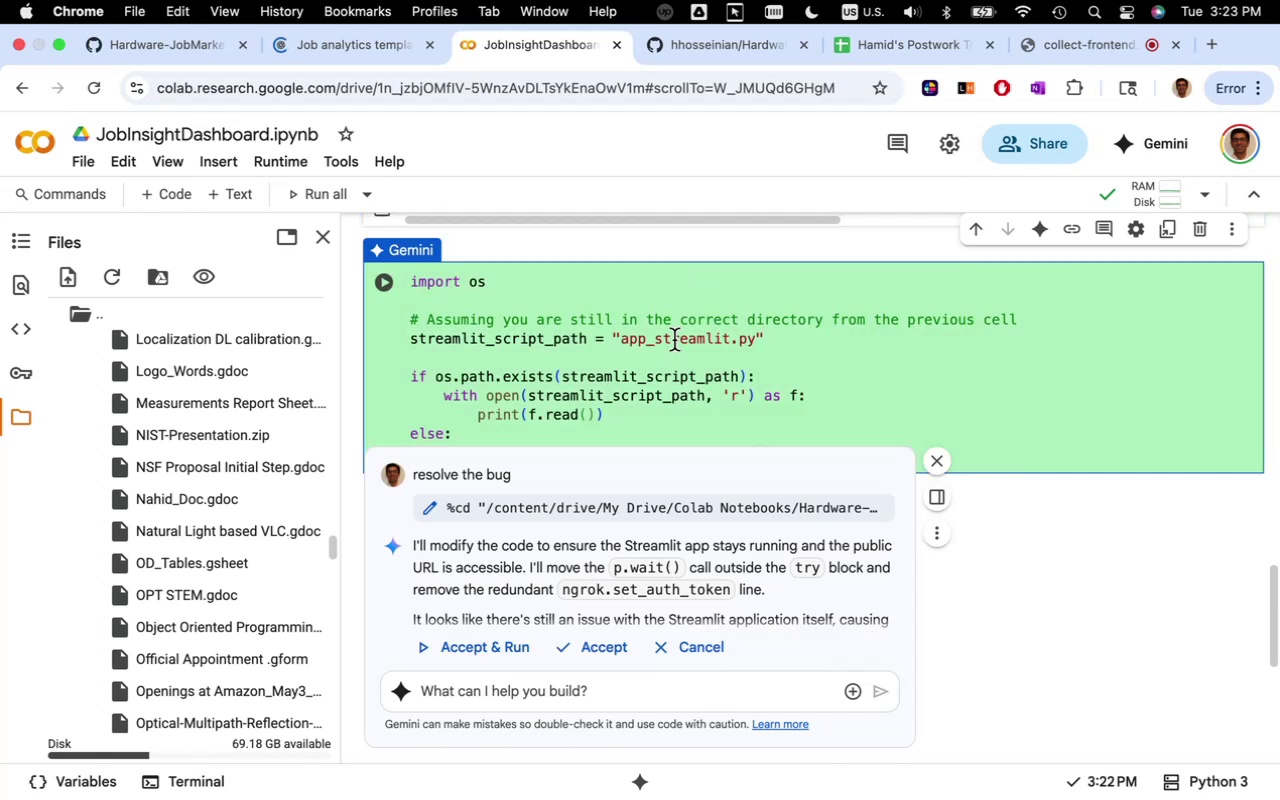 
wait(14.93)
 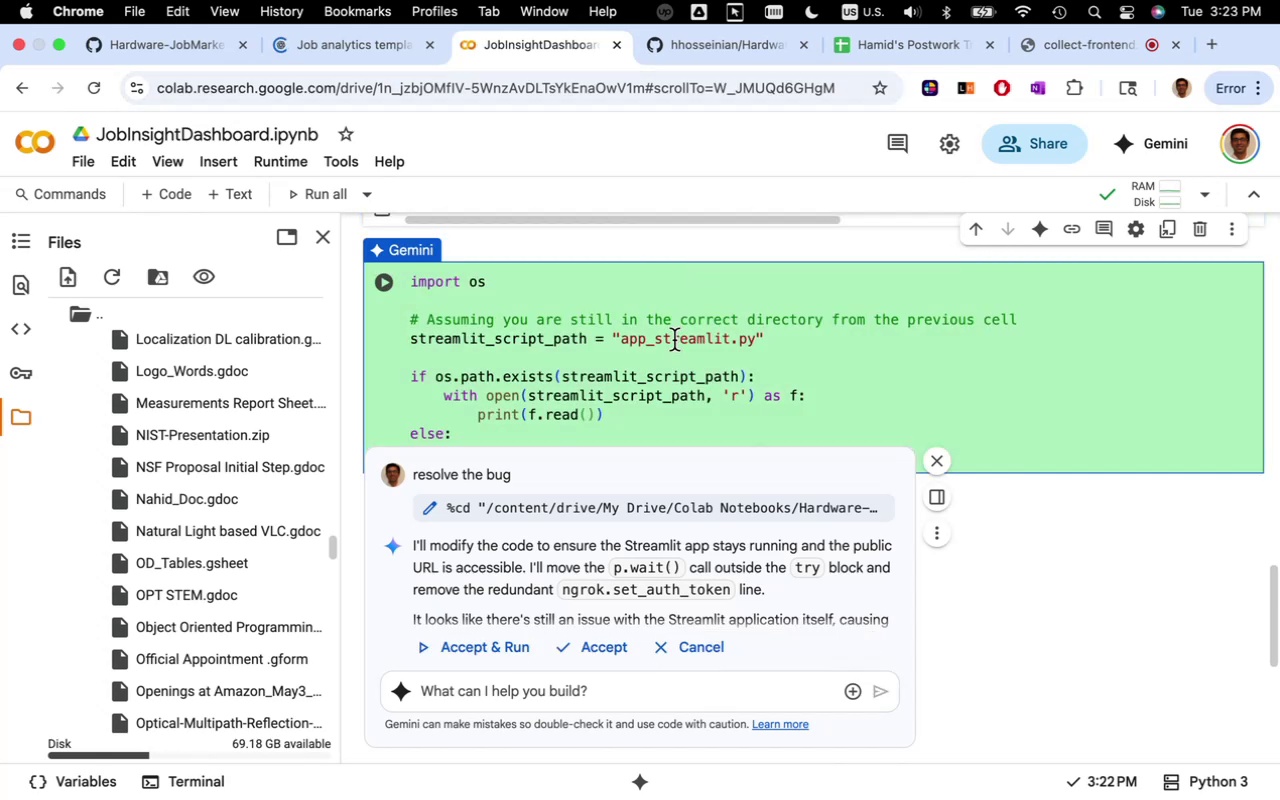 
scroll: coordinate [613, 370], scroll_direction: down, amount: 5.0
 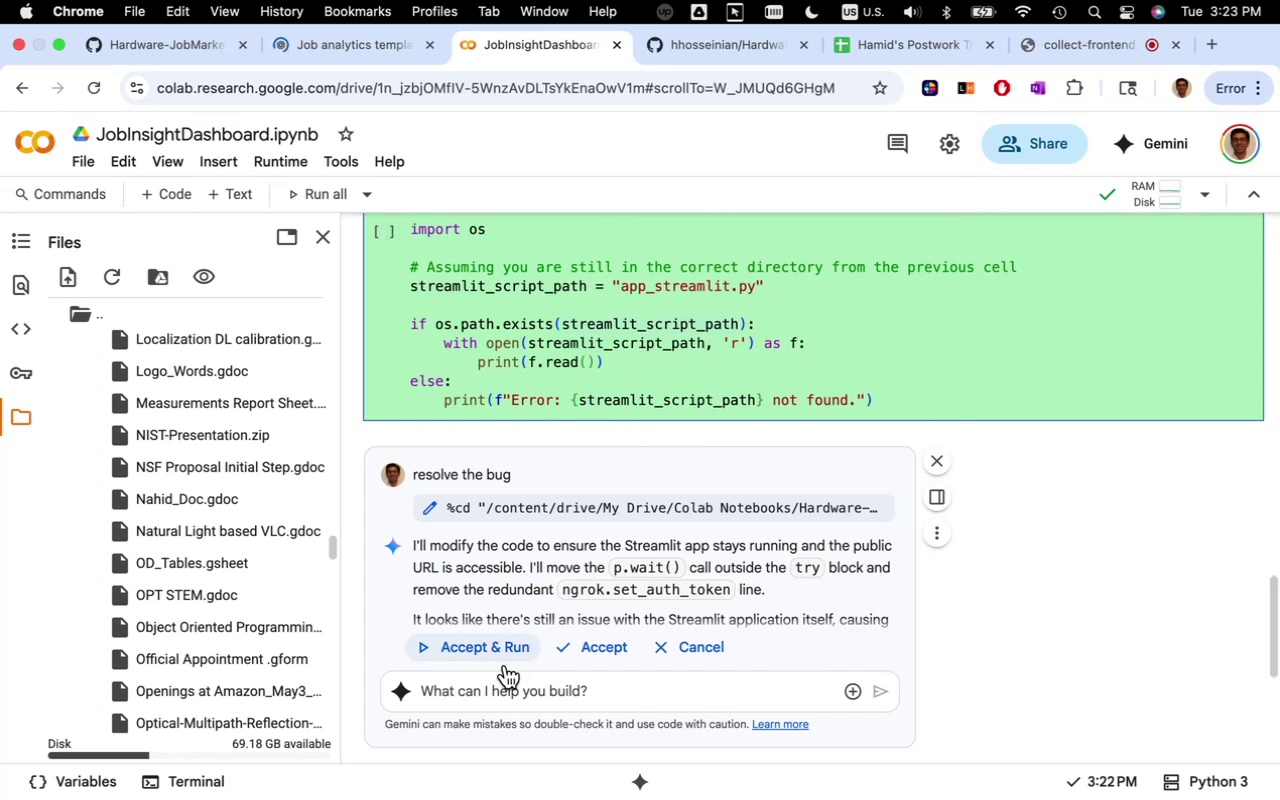 
left_click([491, 647])
 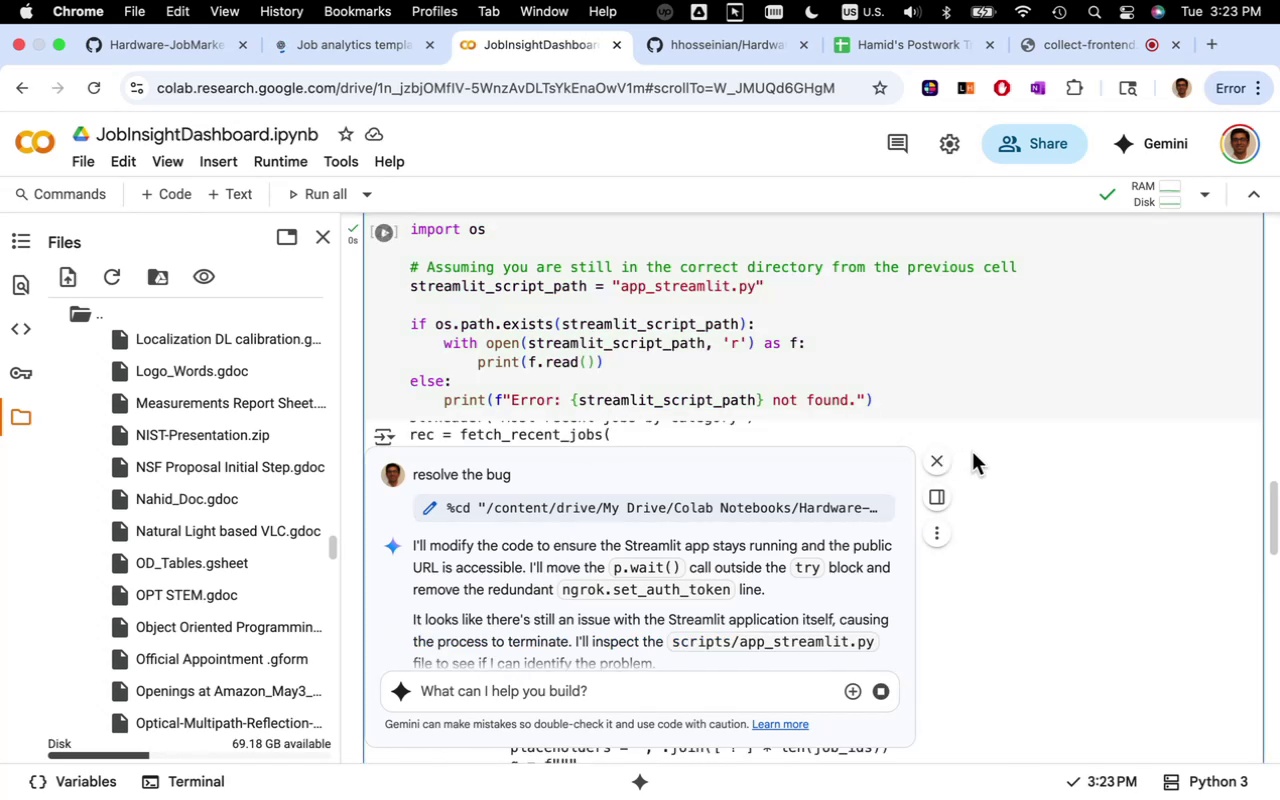 
wait(6.5)
 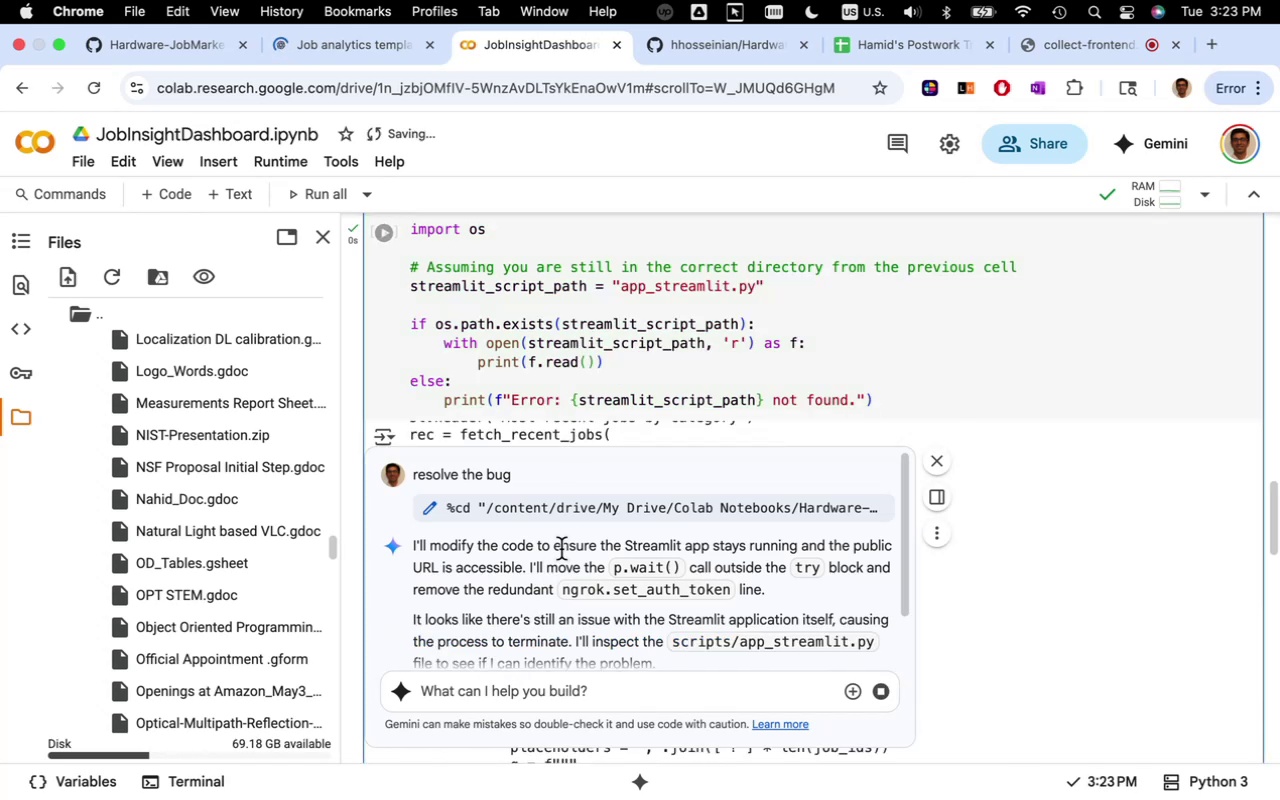 
scroll: coordinate [987, 468], scroll_direction: down, amount: 23.0
 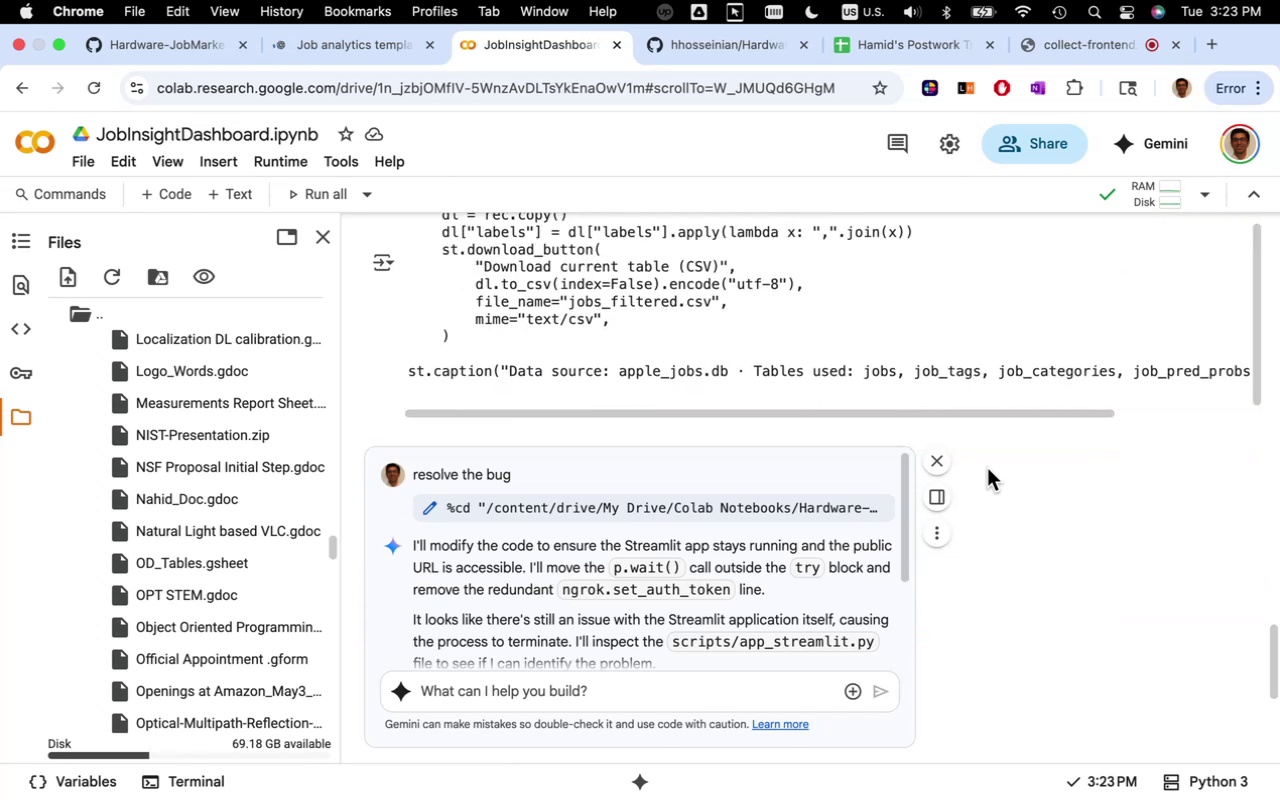 
scroll: coordinate [987, 468], scroll_direction: up, amount: 11.0
 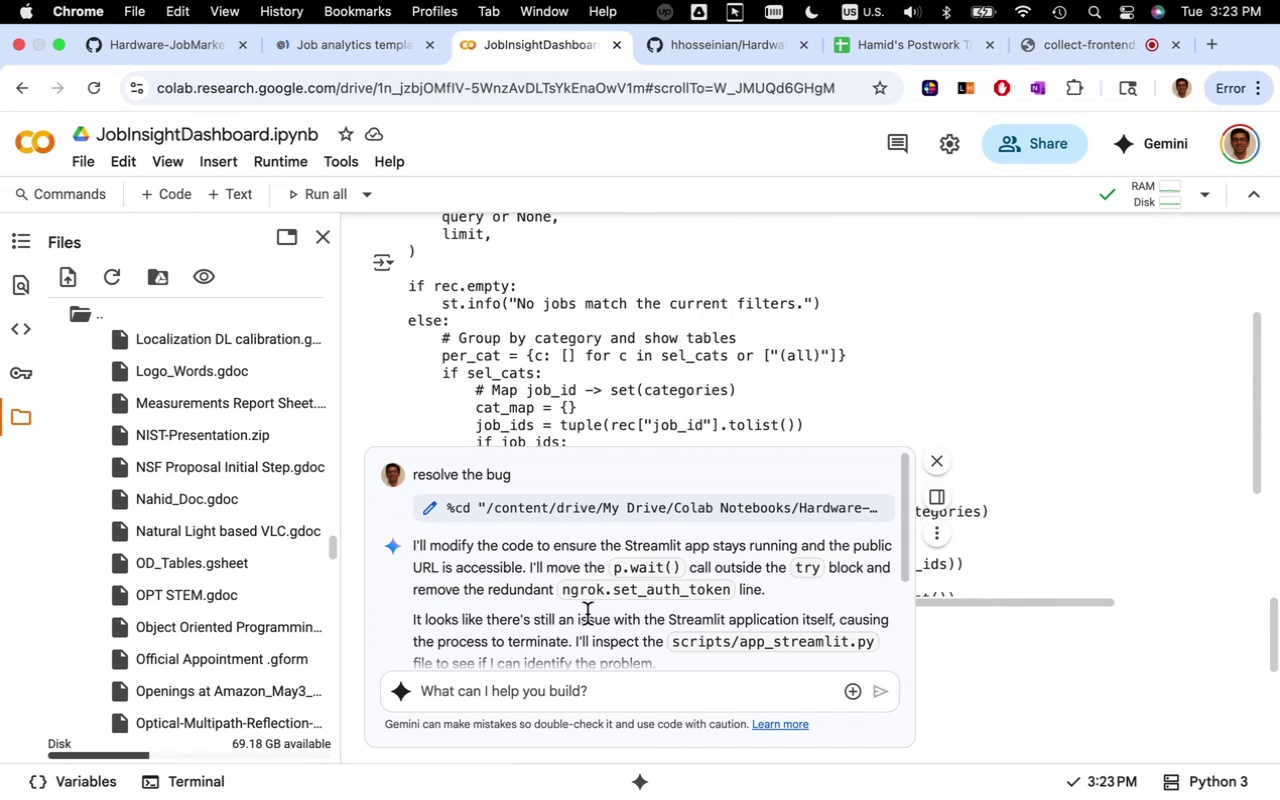 
scroll: coordinate [585, 610], scroll_direction: down, amount: 13.0
 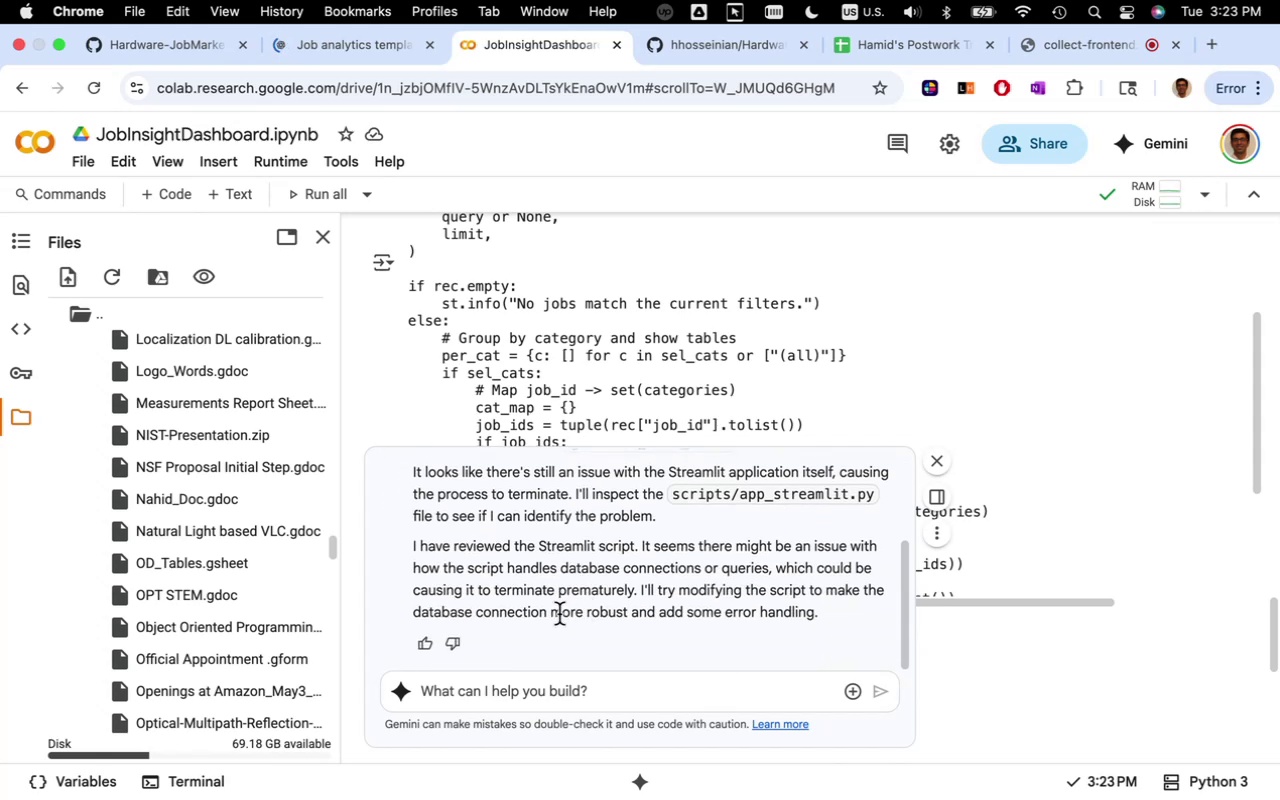 
wait(13.93)
 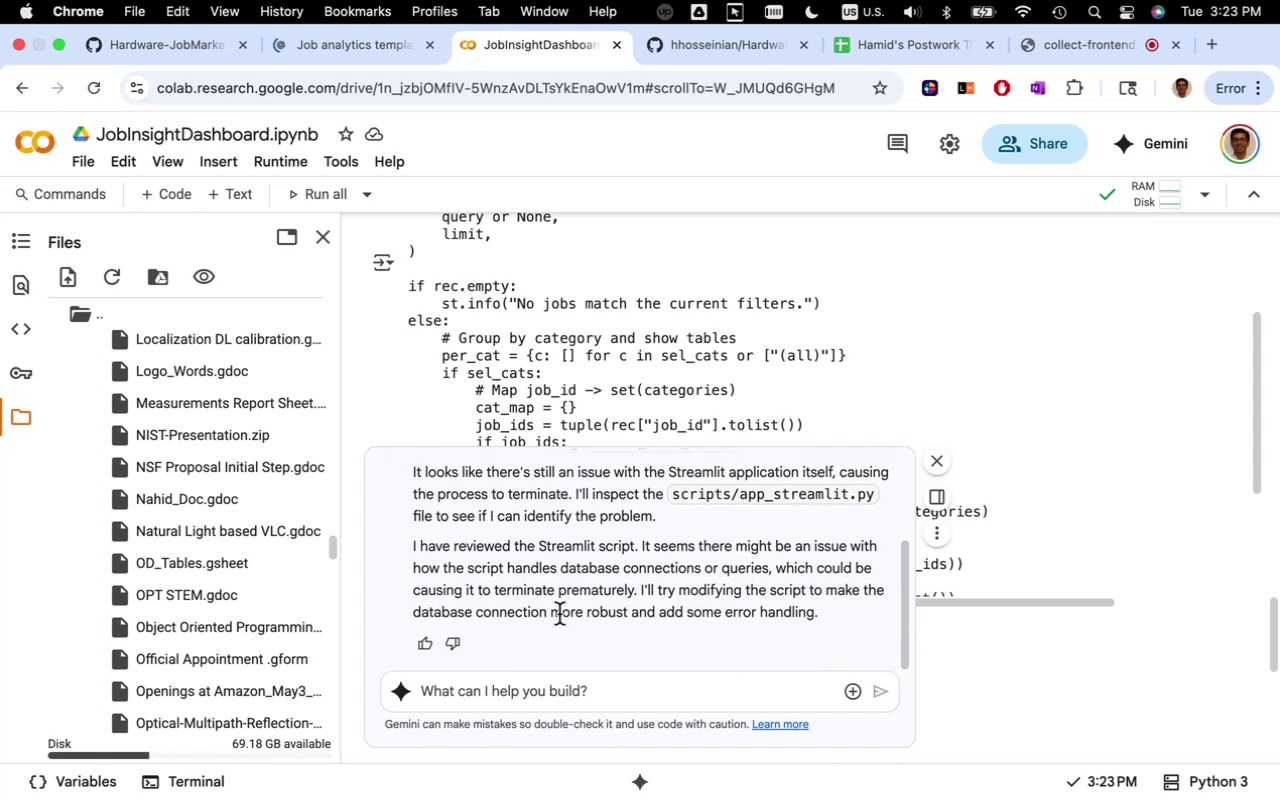 
left_click([641, 626])
 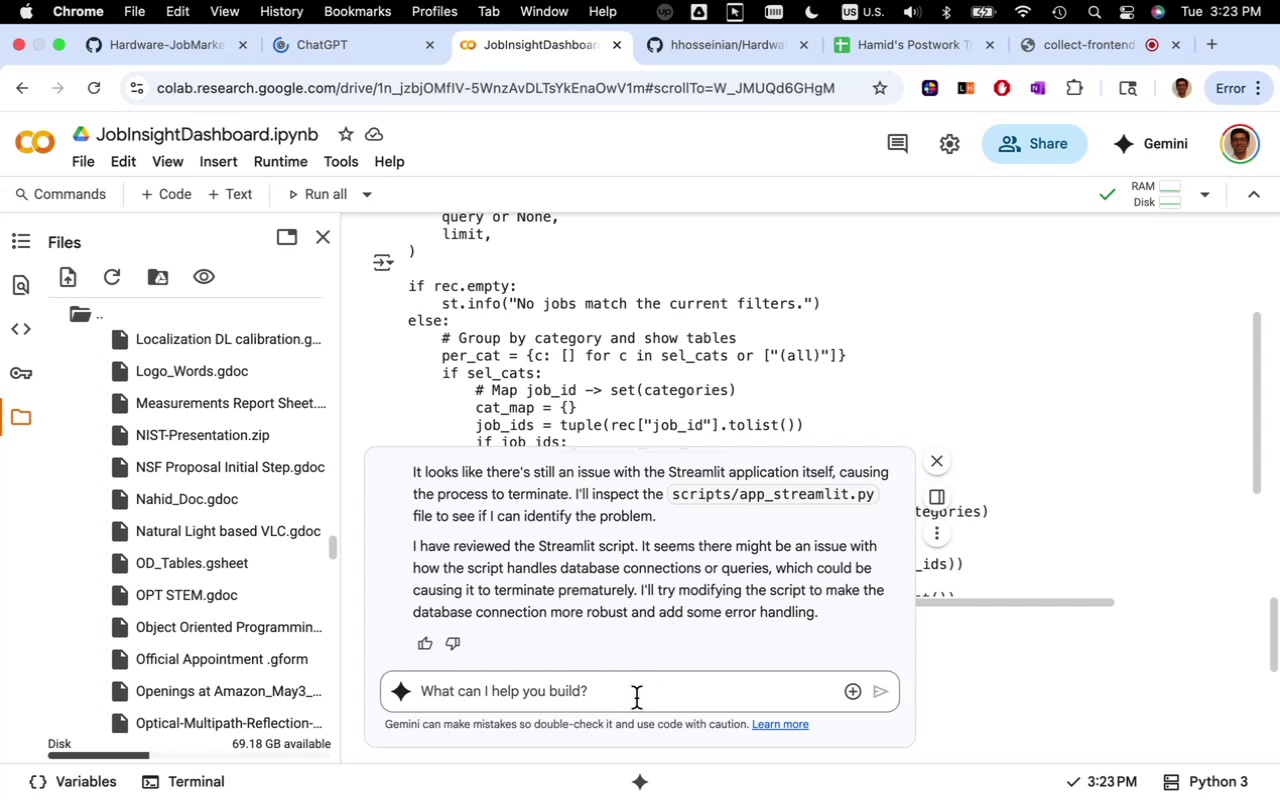 
left_click([636, 695])
 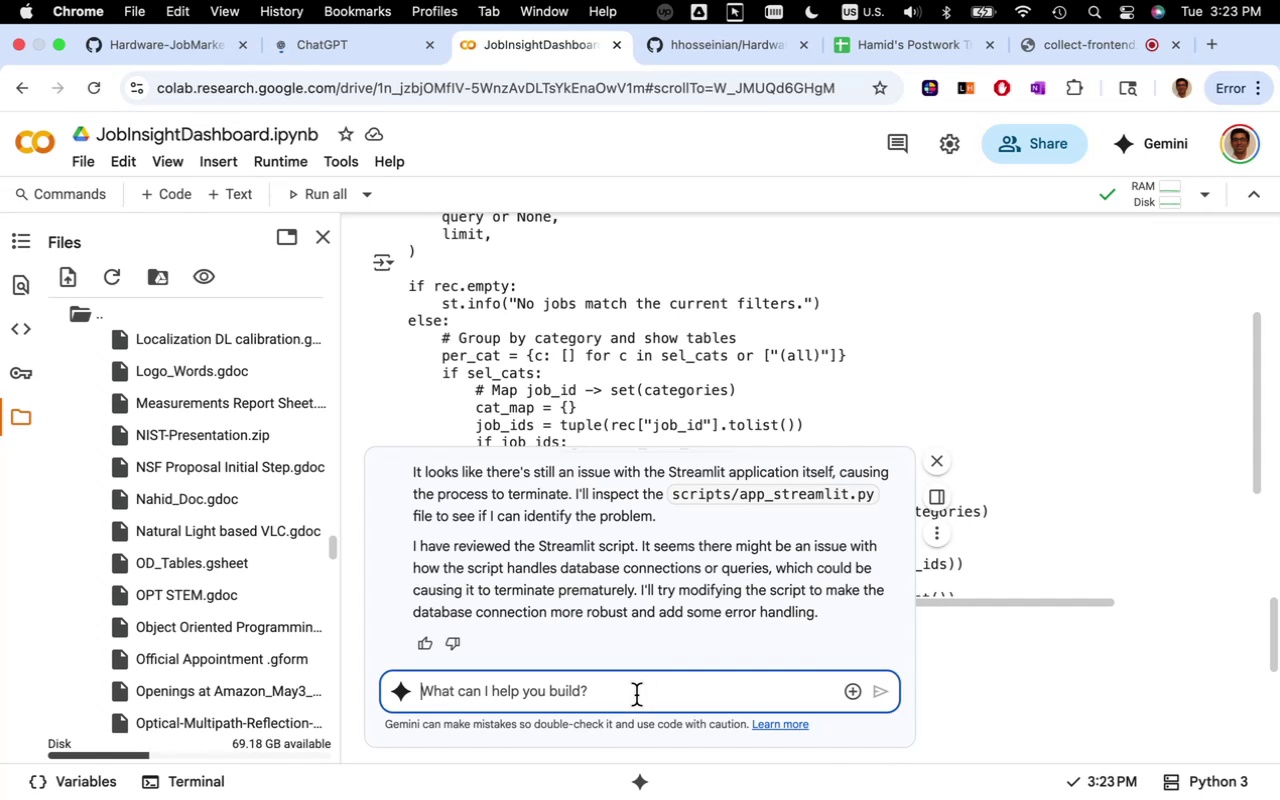 
type(ok)
 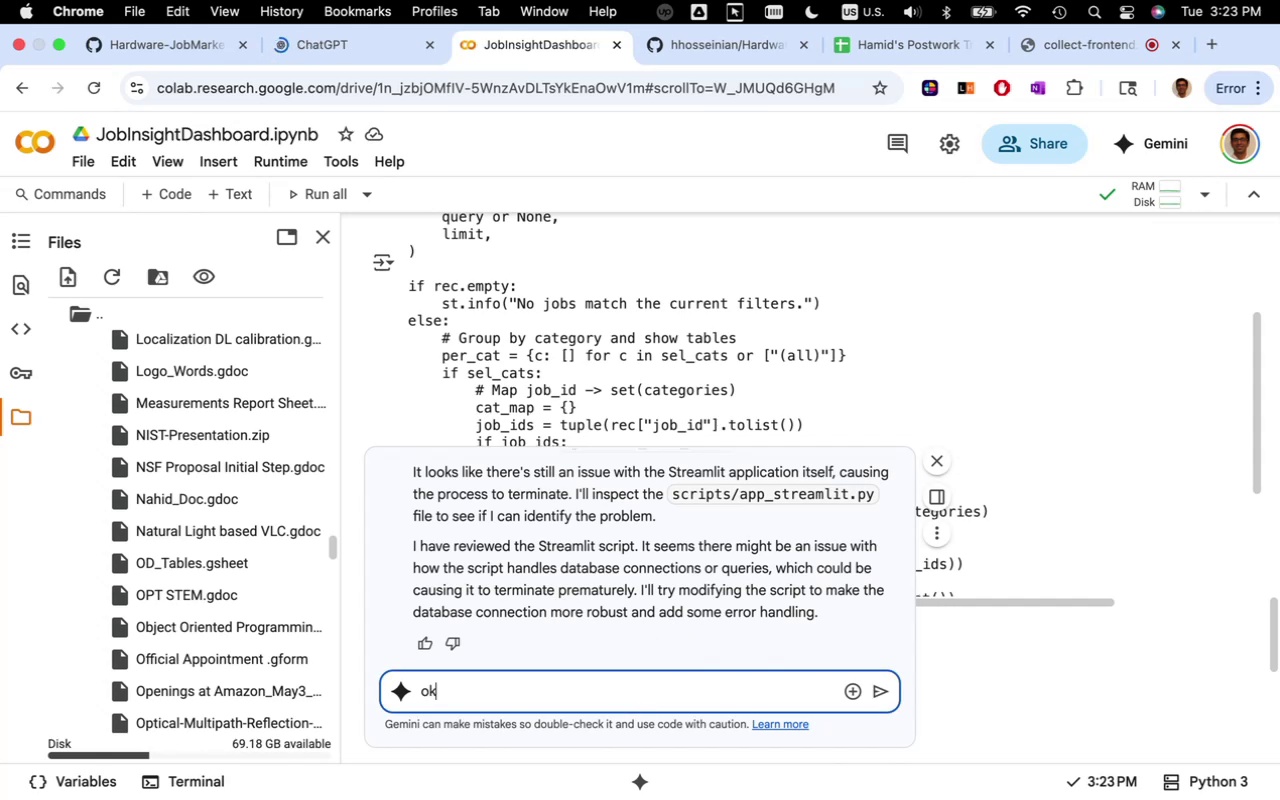 
key(Enter)
 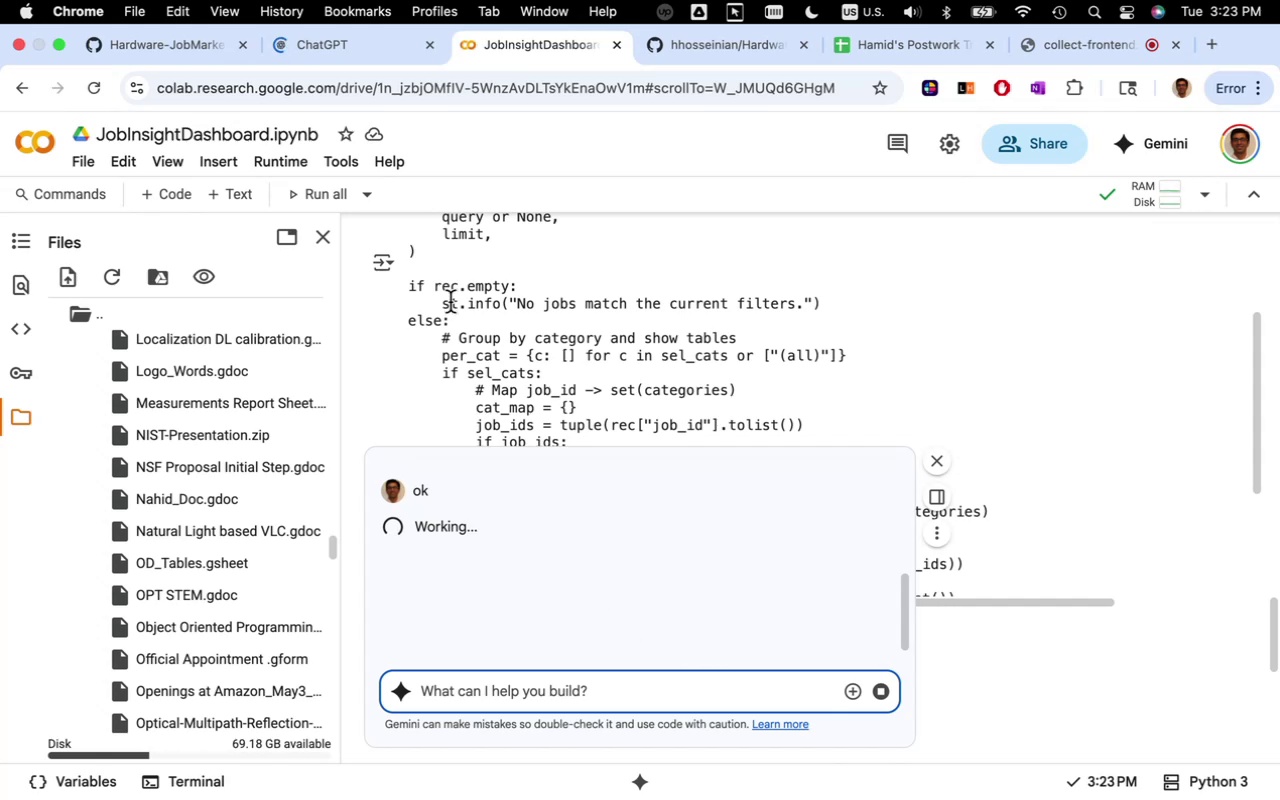 
left_click([352, 42])
 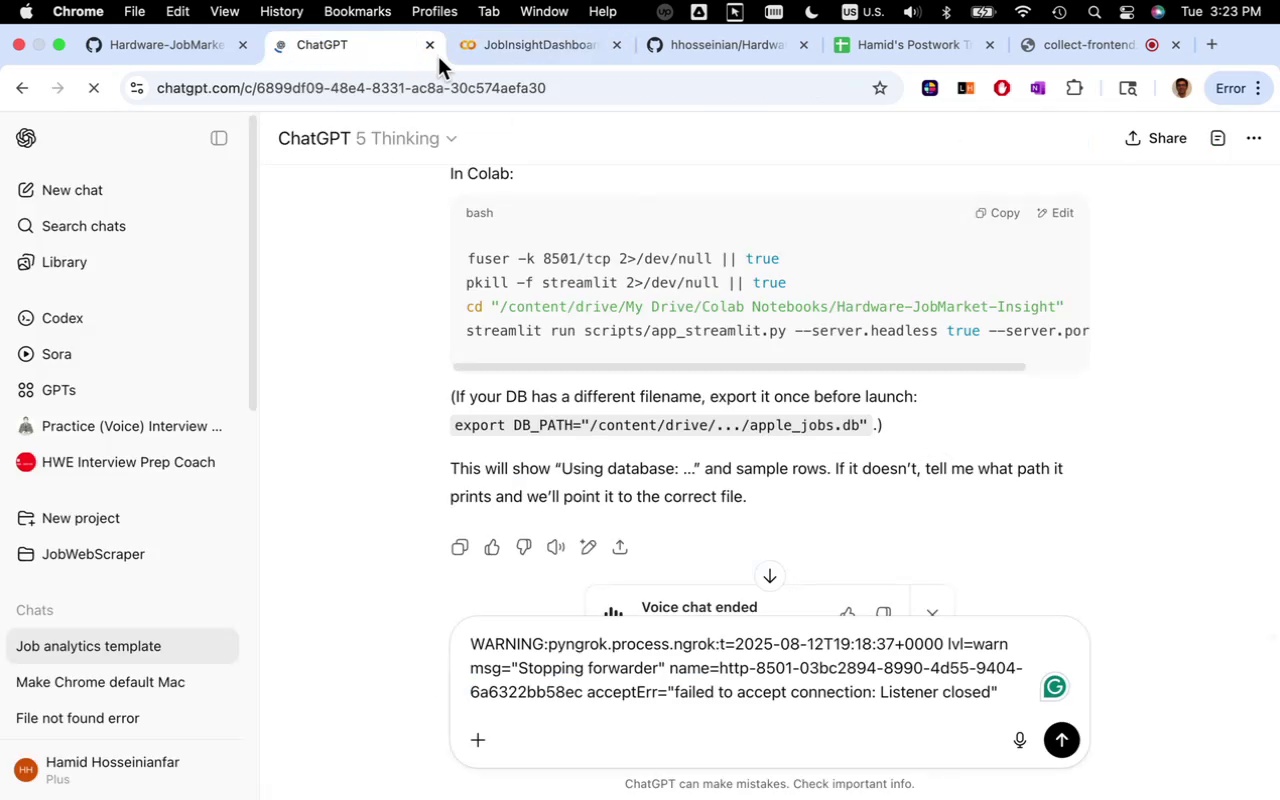 
scroll: coordinate [508, 335], scroll_direction: down, amount: 9.0
 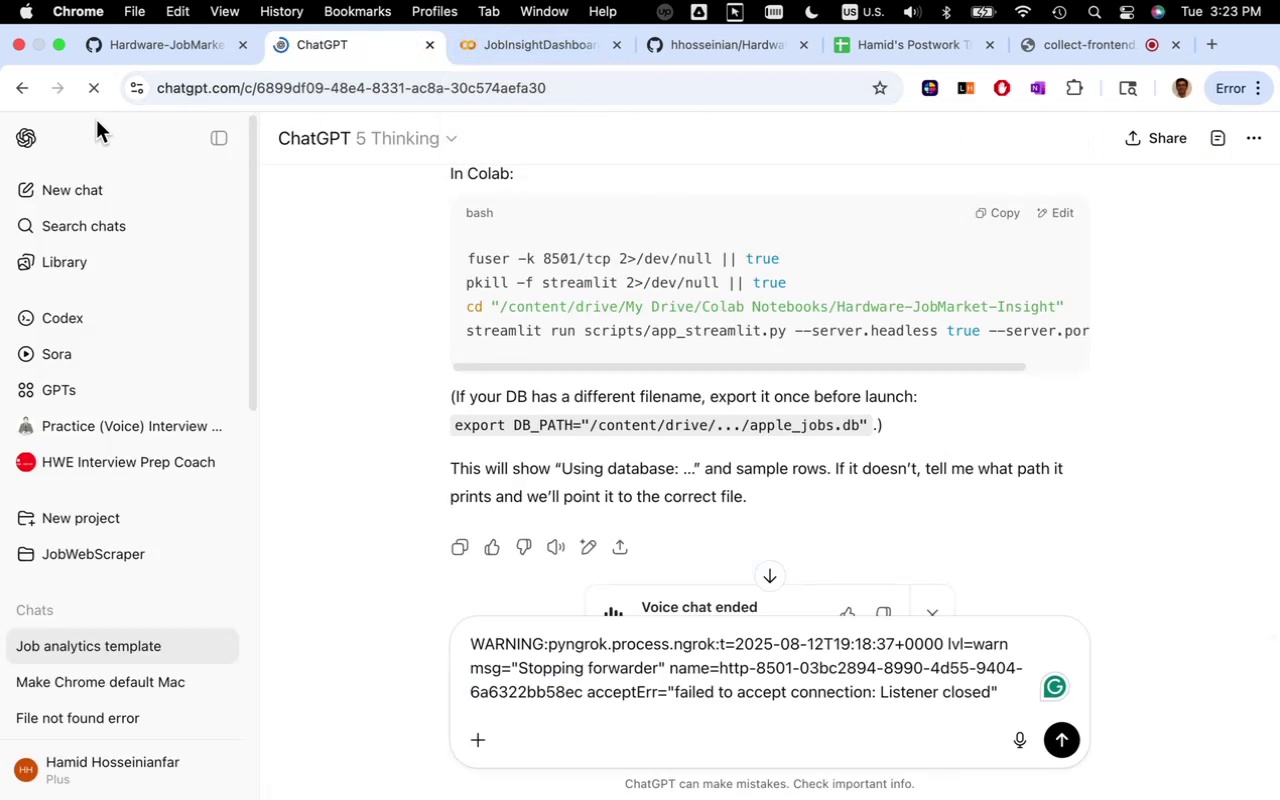 
left_click([102, 98])
 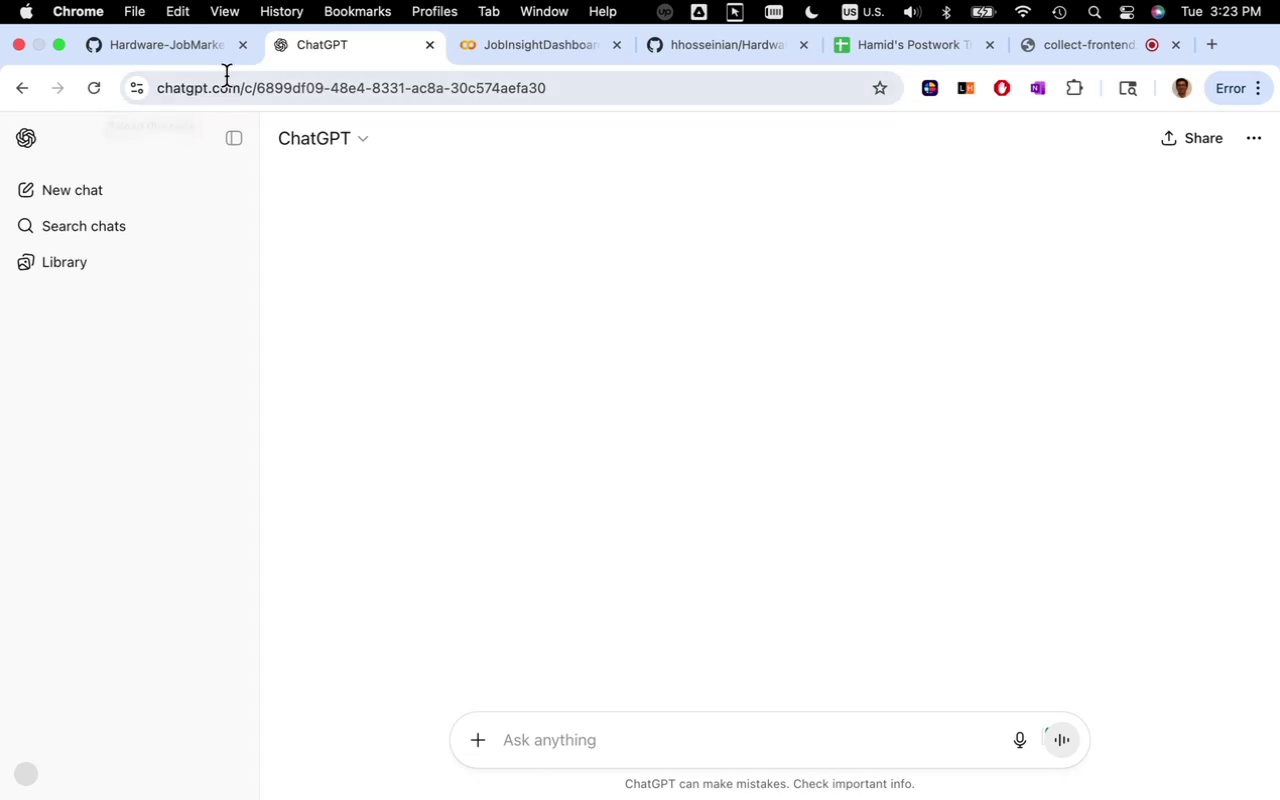 
left_click([96, 85])
 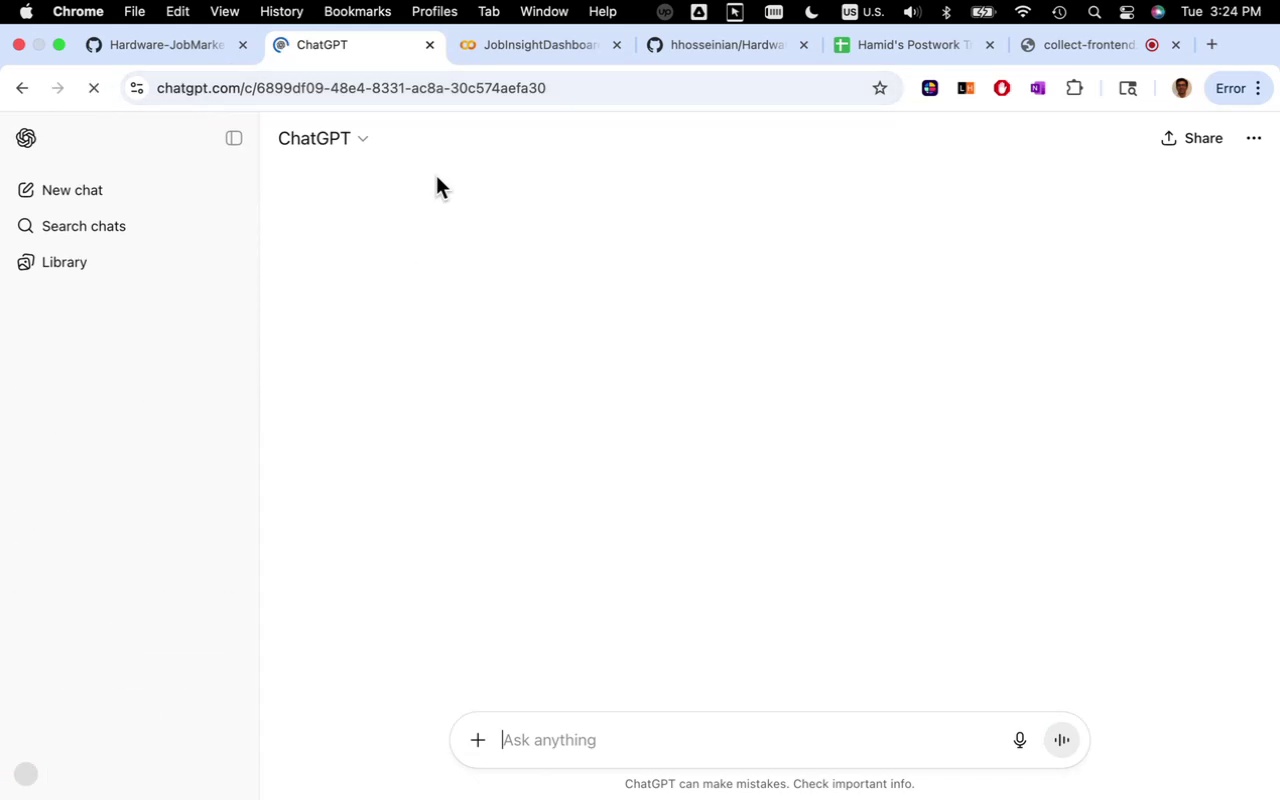 
left_click([536, 61])
 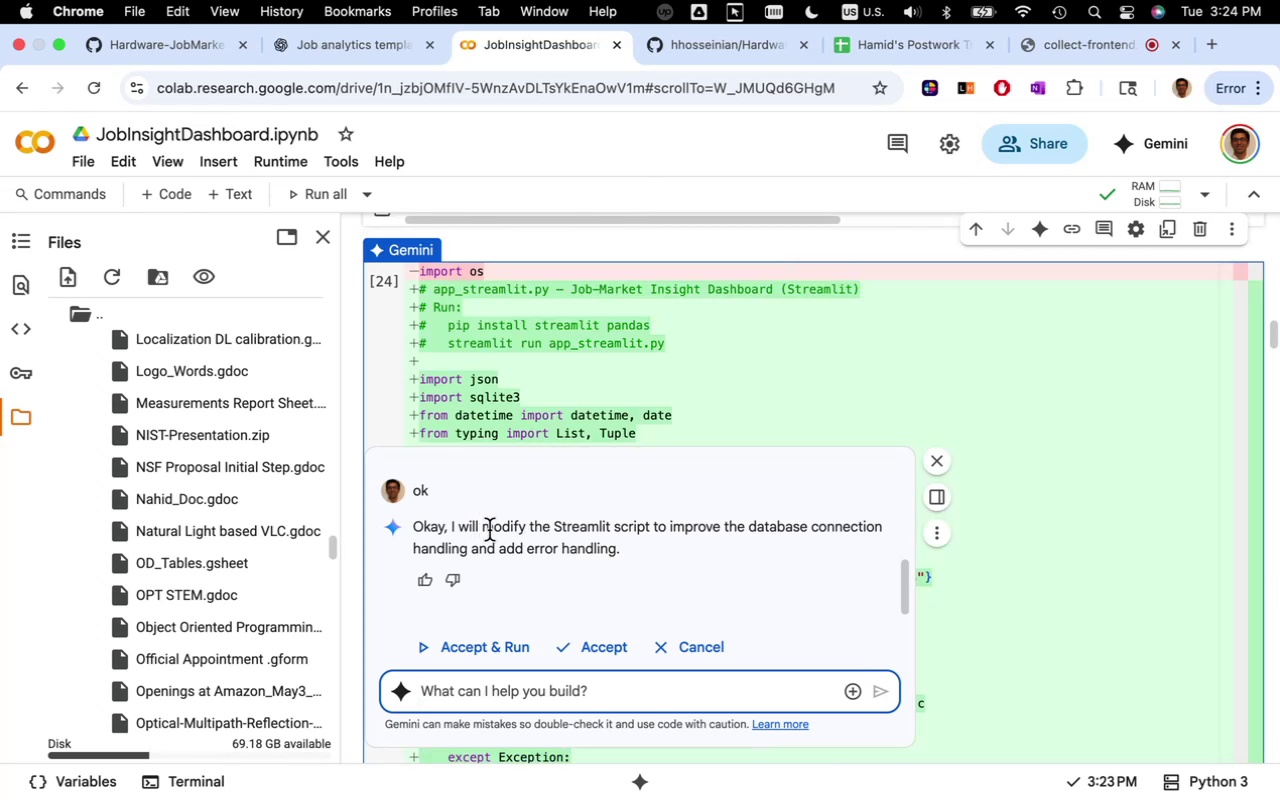 
wait(14.78)
 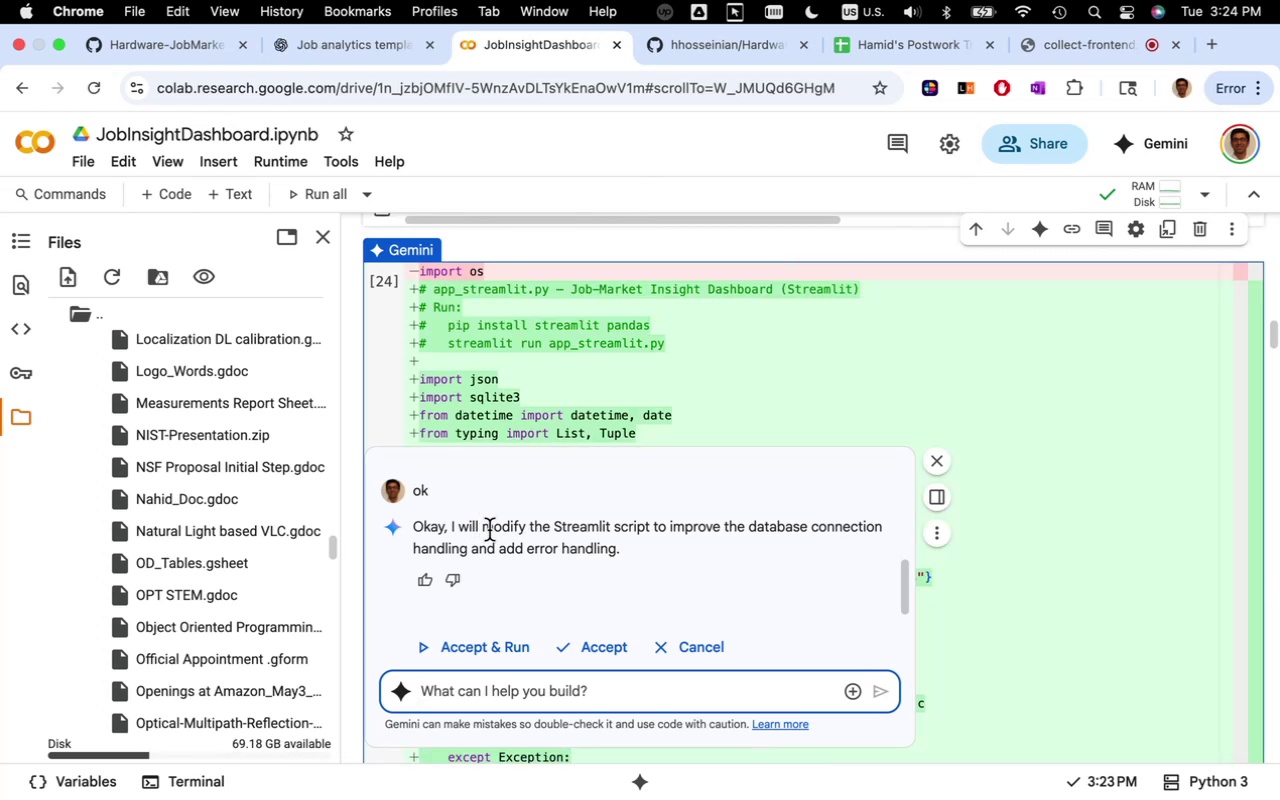 
scroll: coordinate [1000, 409], scroll_direction: down, amount: 104.0
 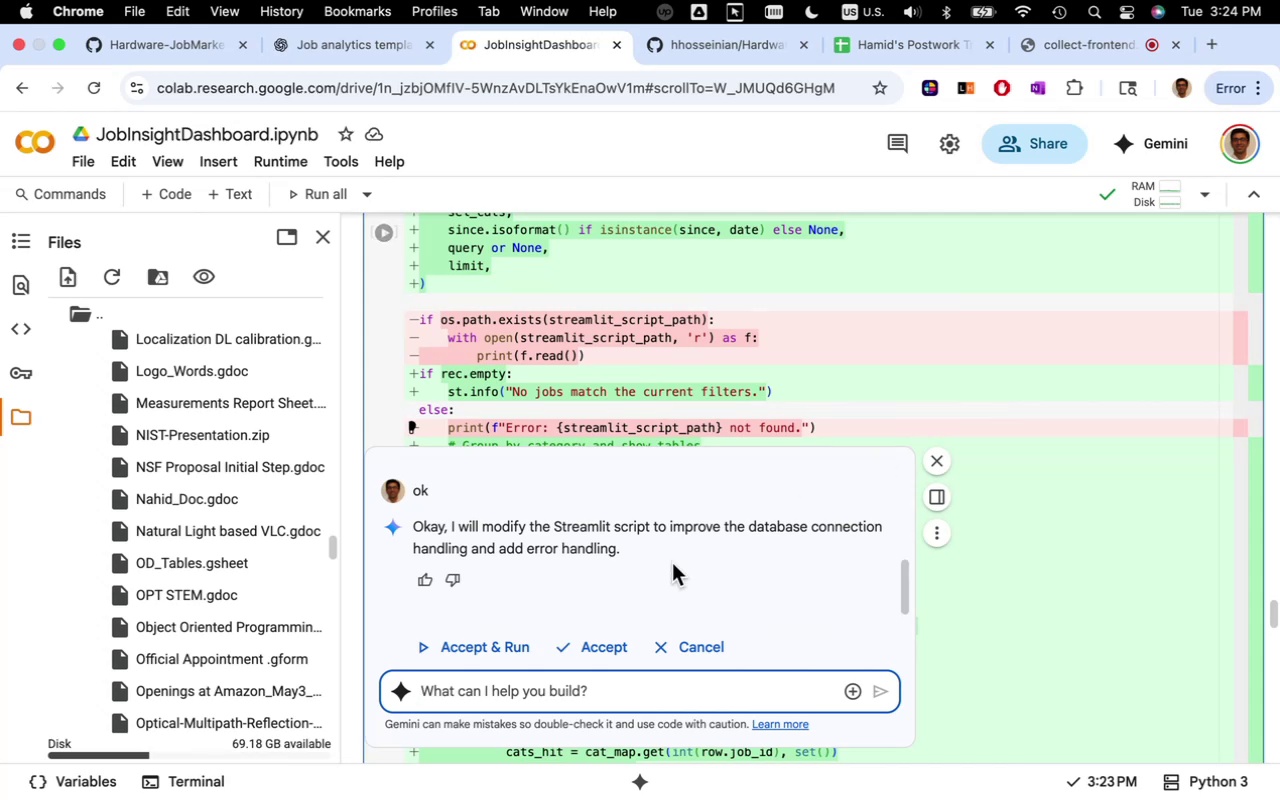 
wait(5.12)
 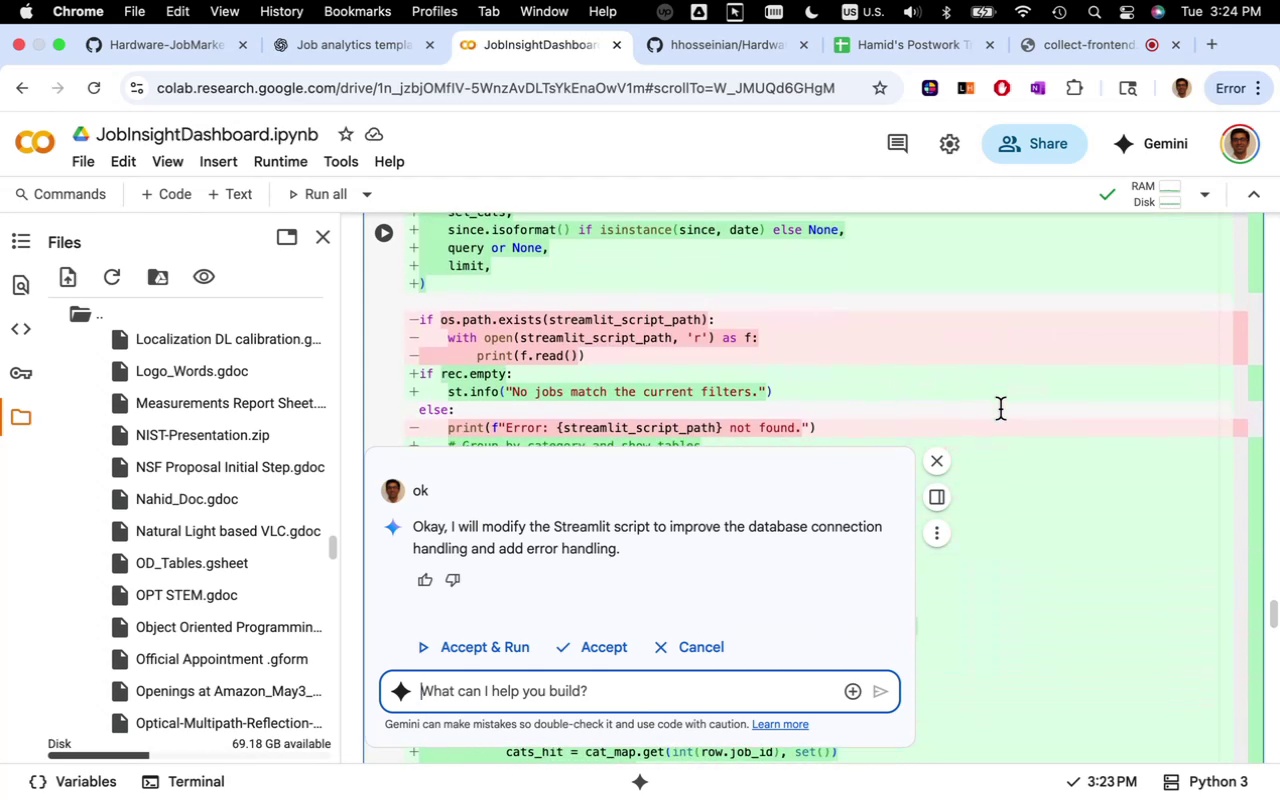 
left_click([512, 655])
 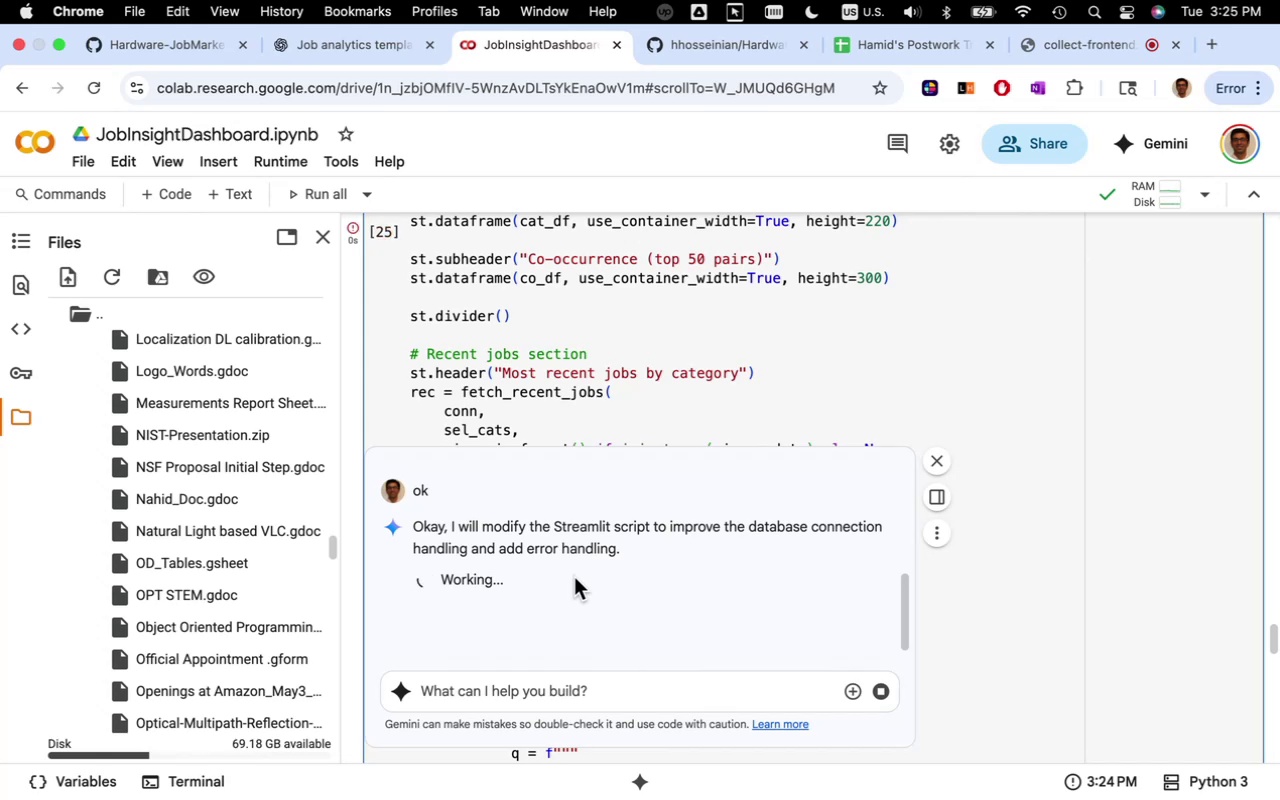 
wait(18.24)
 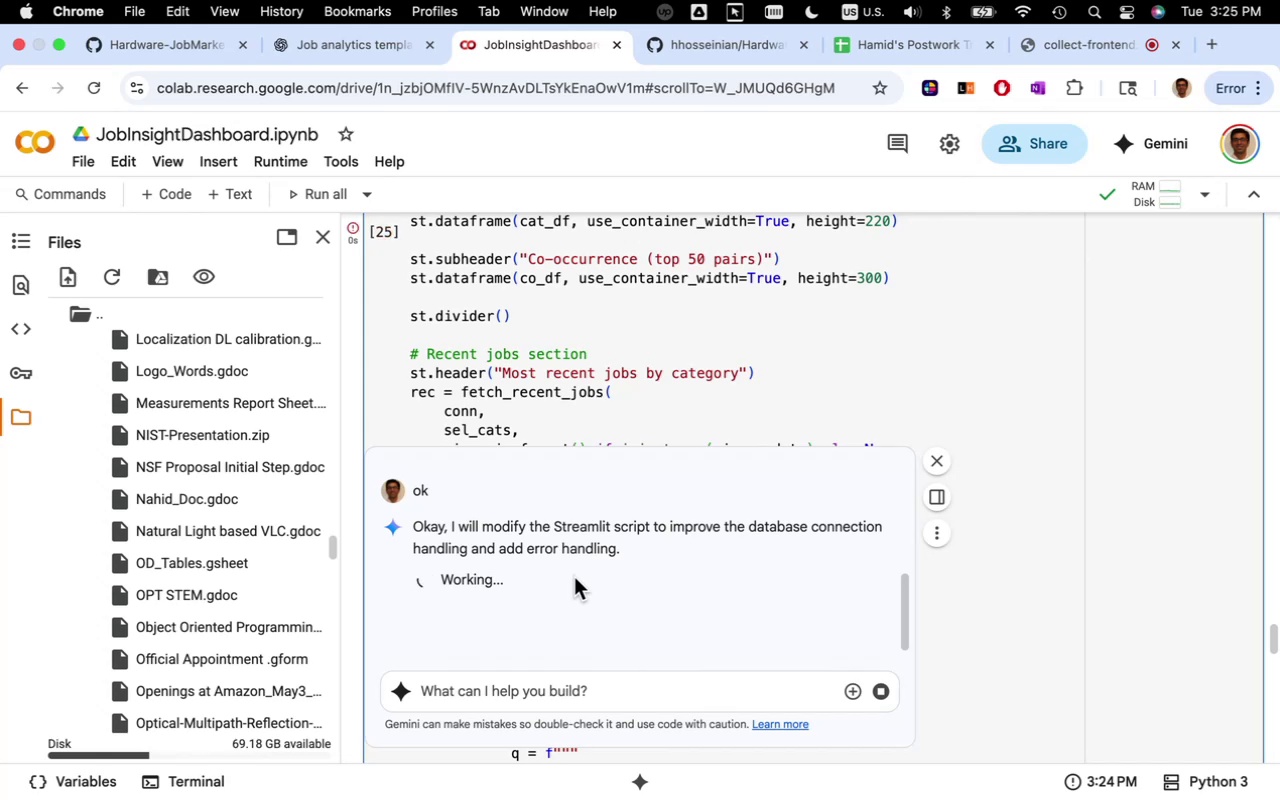 
scroll: coordinate [1004, 407], scroll_direction: down, amount: 34.0
 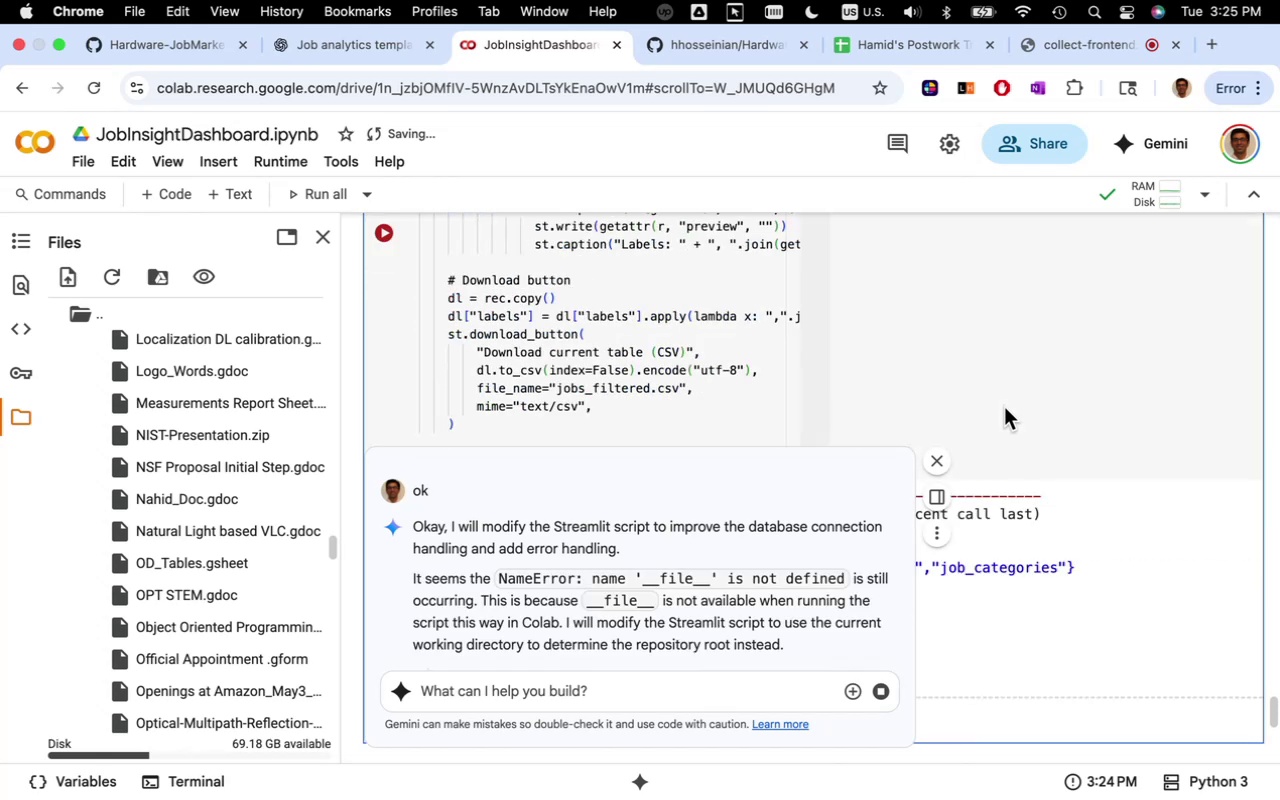 
wait(7.32)
 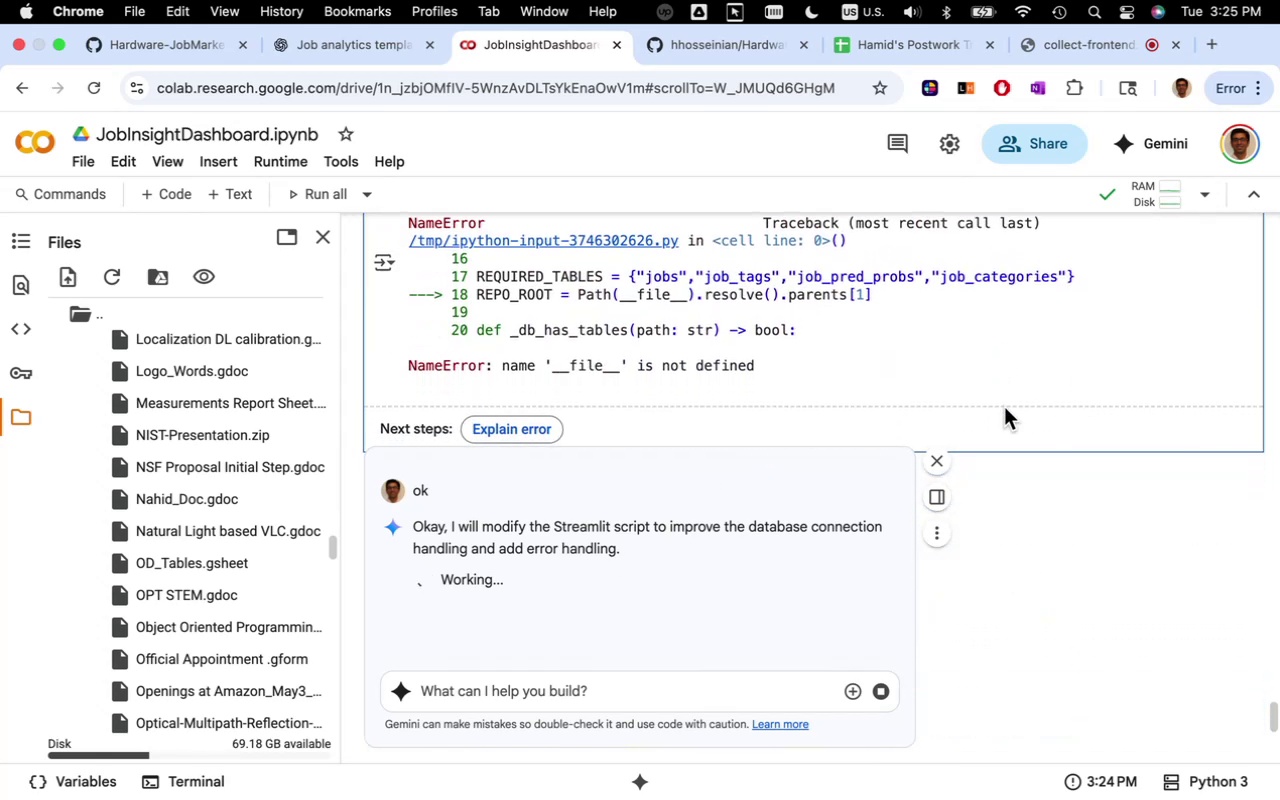 
scroll: coordinate [1004, 407], scroll_direction: down, amount: 10.0
 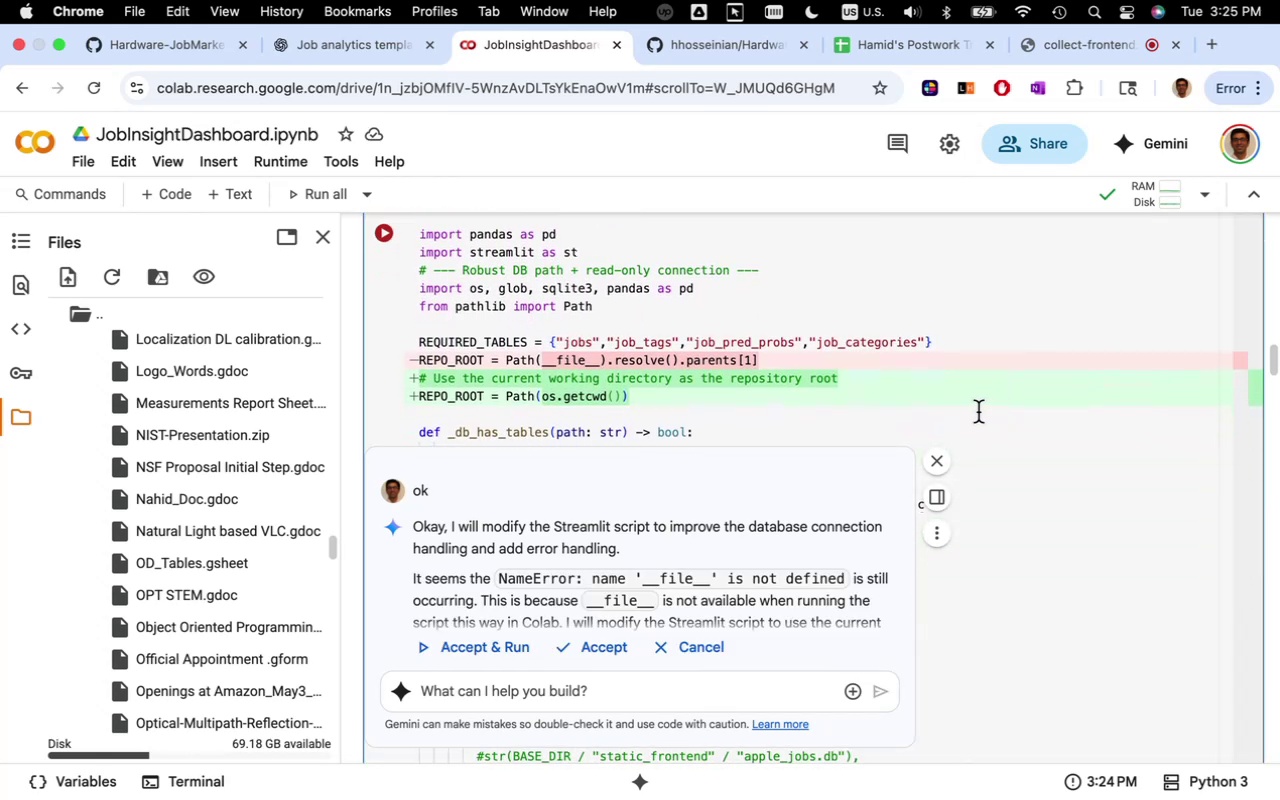 
wait(5.73)
 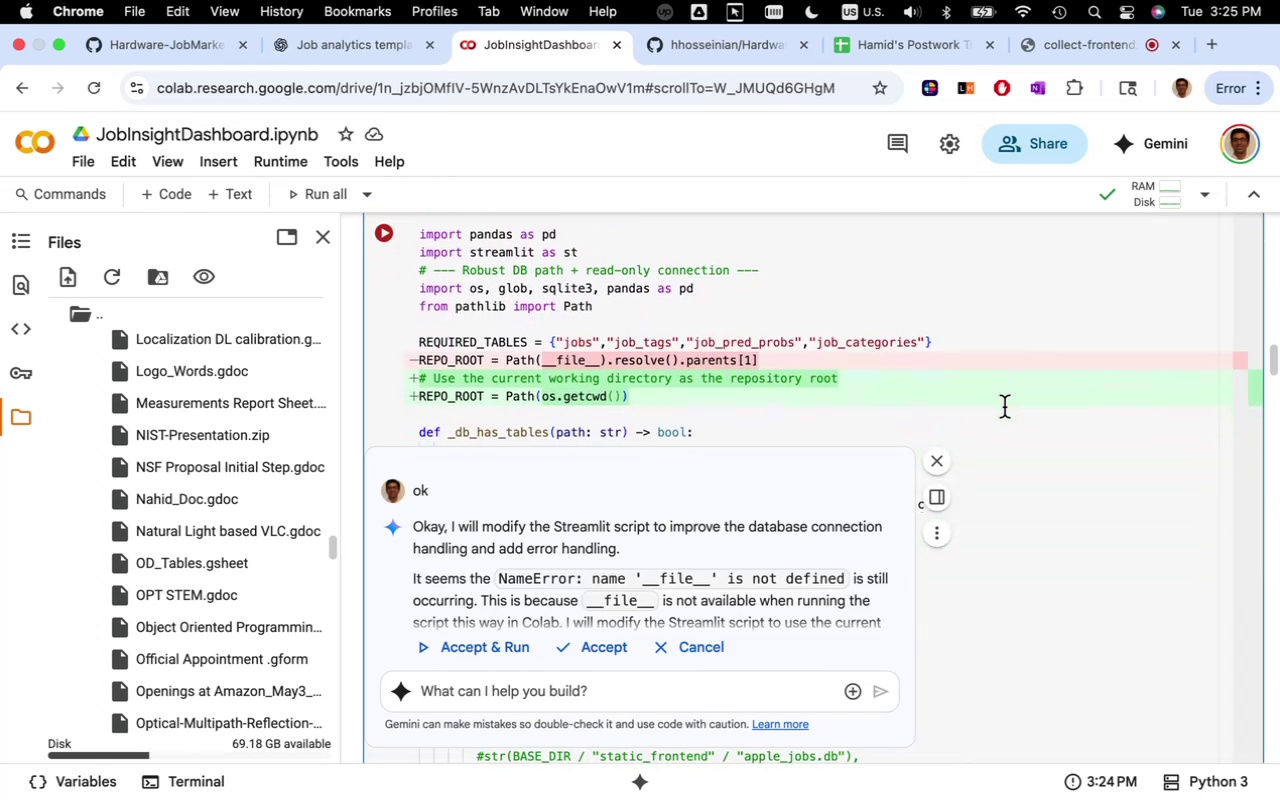 
scroll: coordinate [978, 412], scroll_direction: up, amount: 9.0
 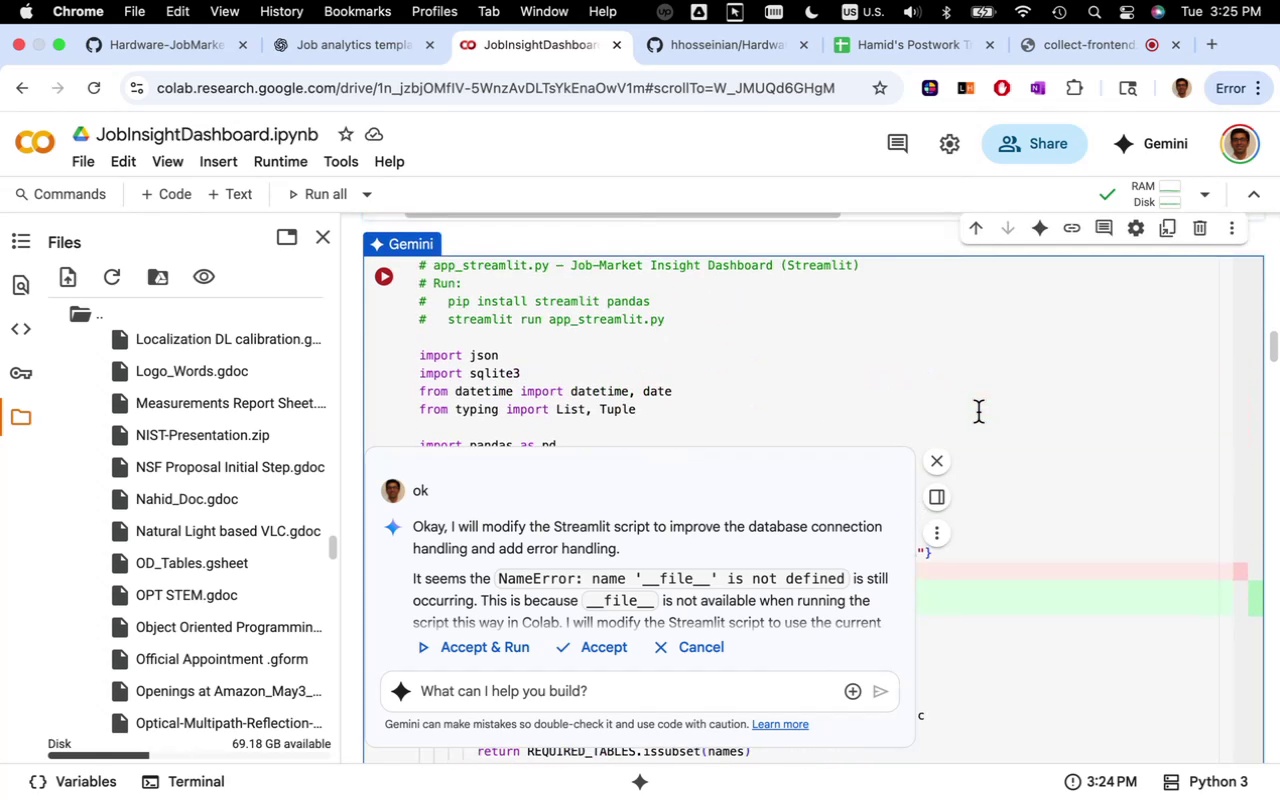 
scroll: coordinate [978, 412], scroll_direction: down, amount: 6.0
 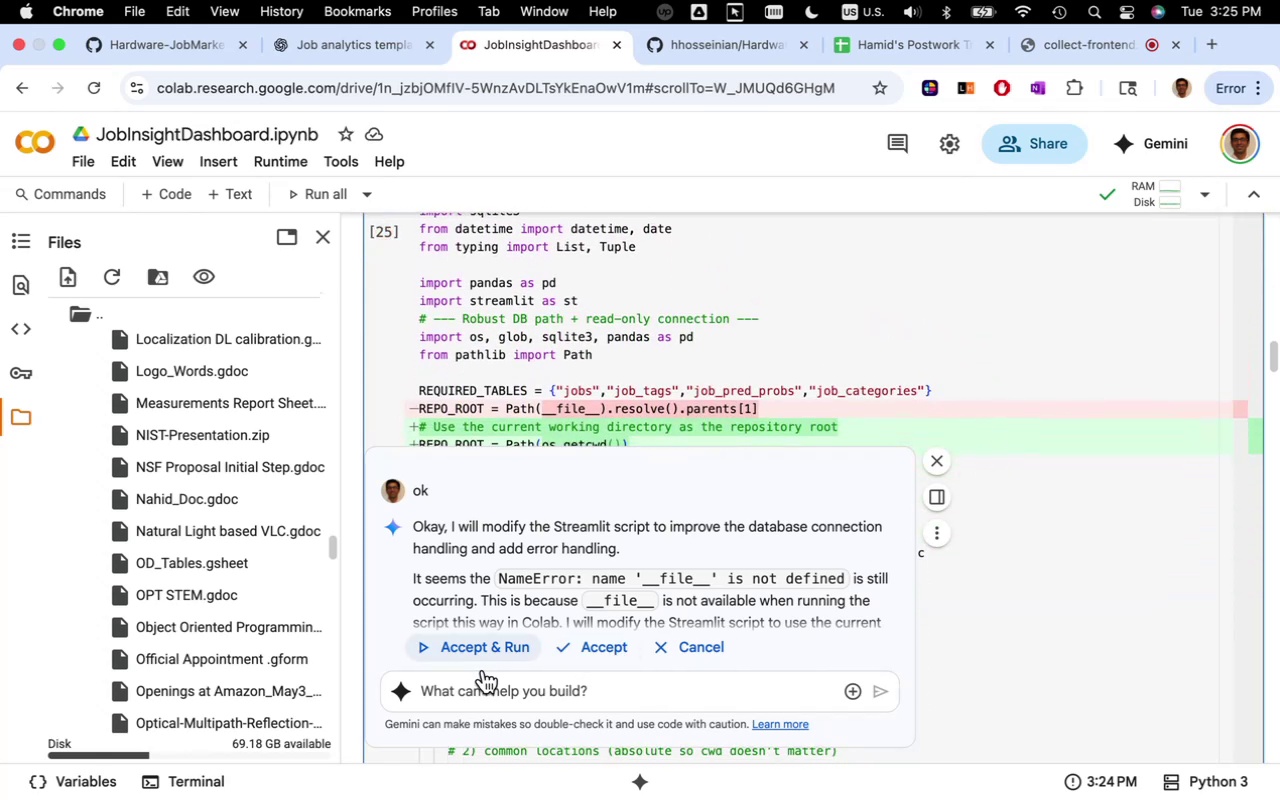 
left_click([481, 650])
 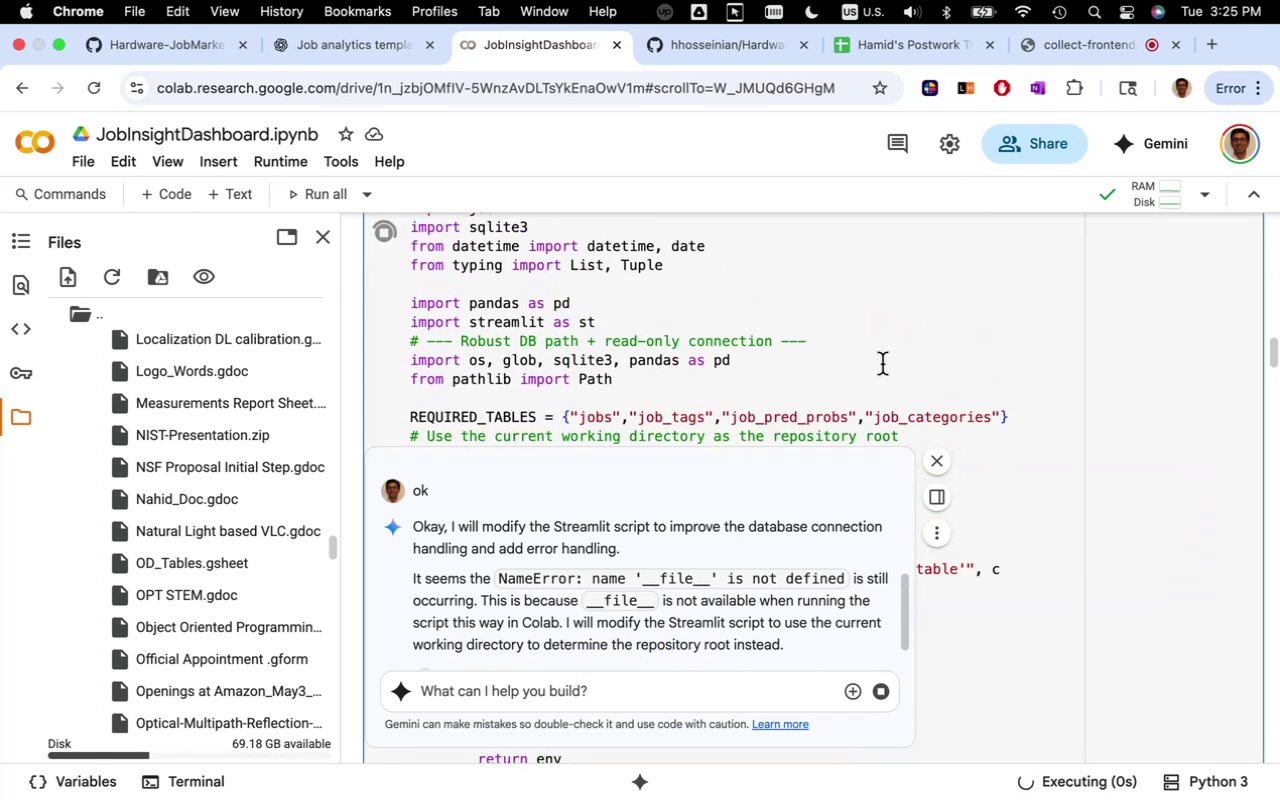 
scroll: coordinate [1022, 391], scroll_direction: down, amount: 149.0
 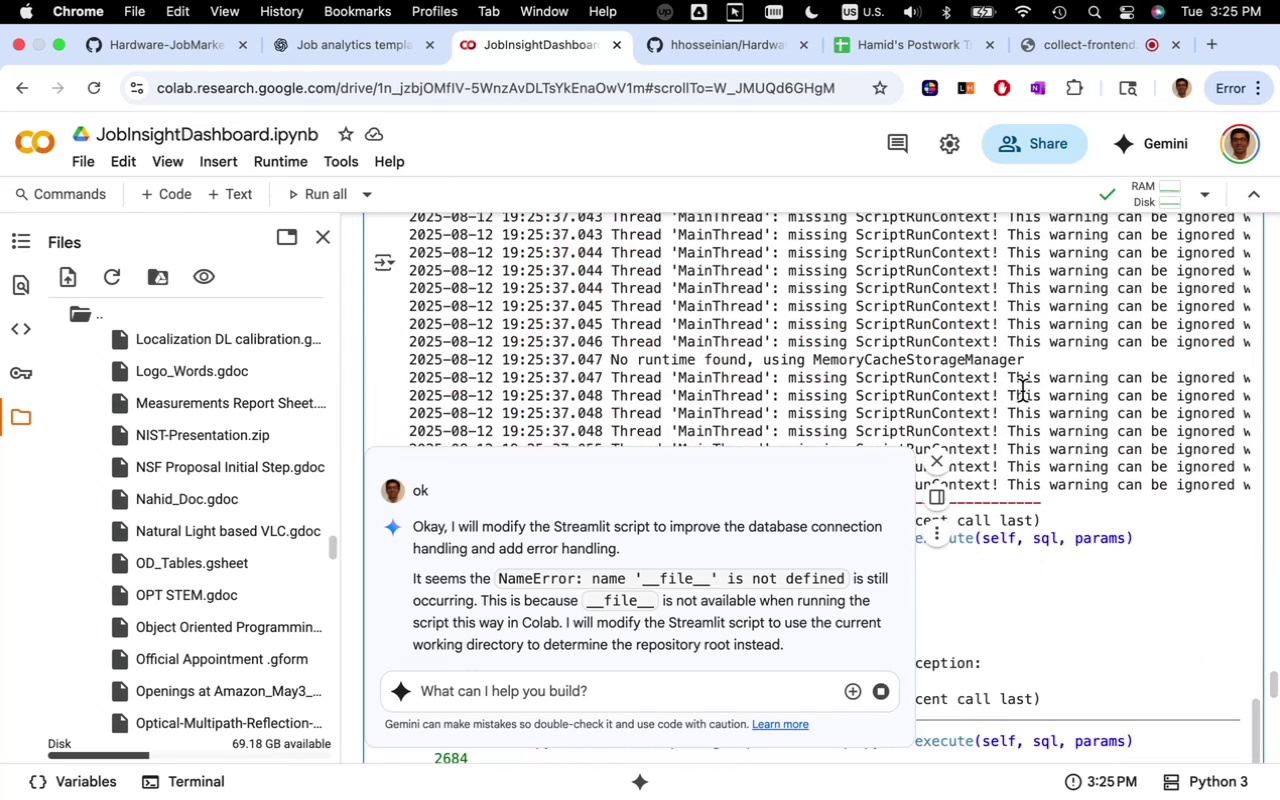 
scroll: coordinate [1022, 391], scroll_direction: up, amount: 9.0
 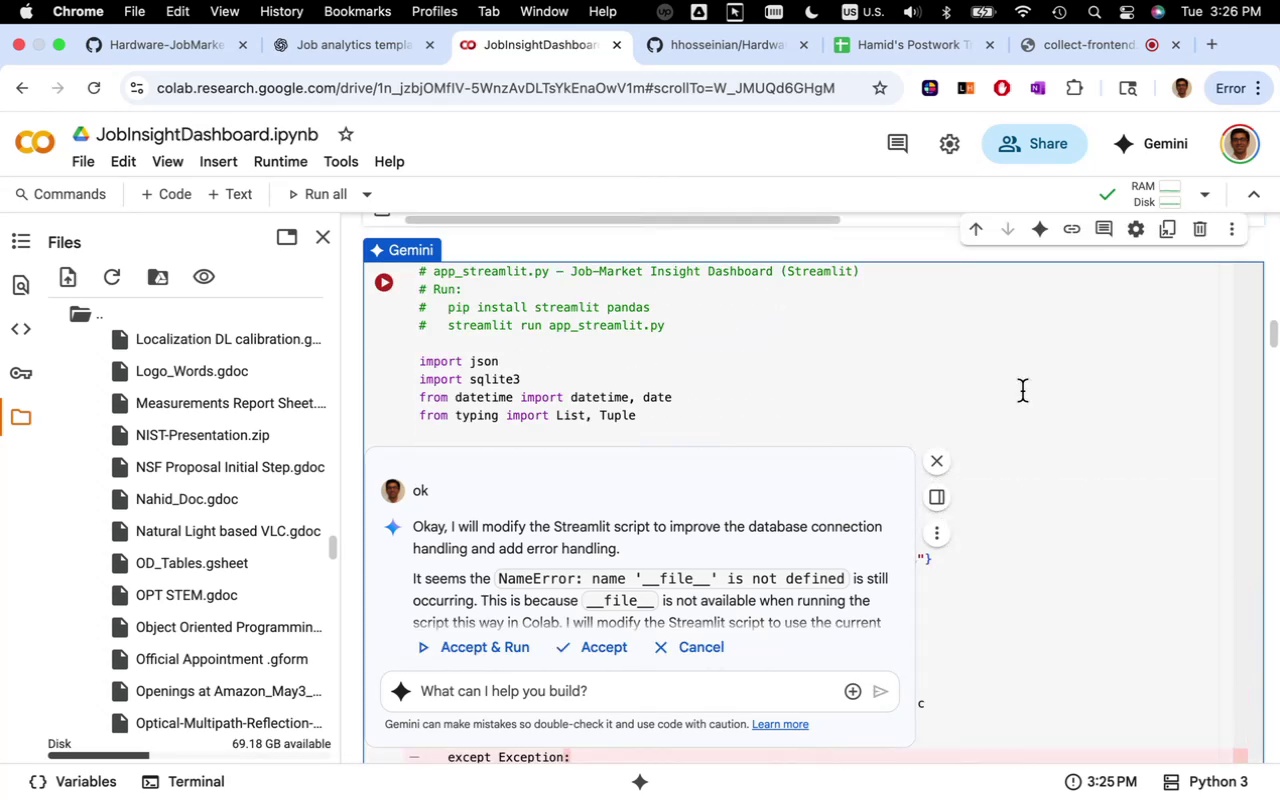 
scroll: coordinate [1022, 391], scroll_direction: down, amount: 3.0
 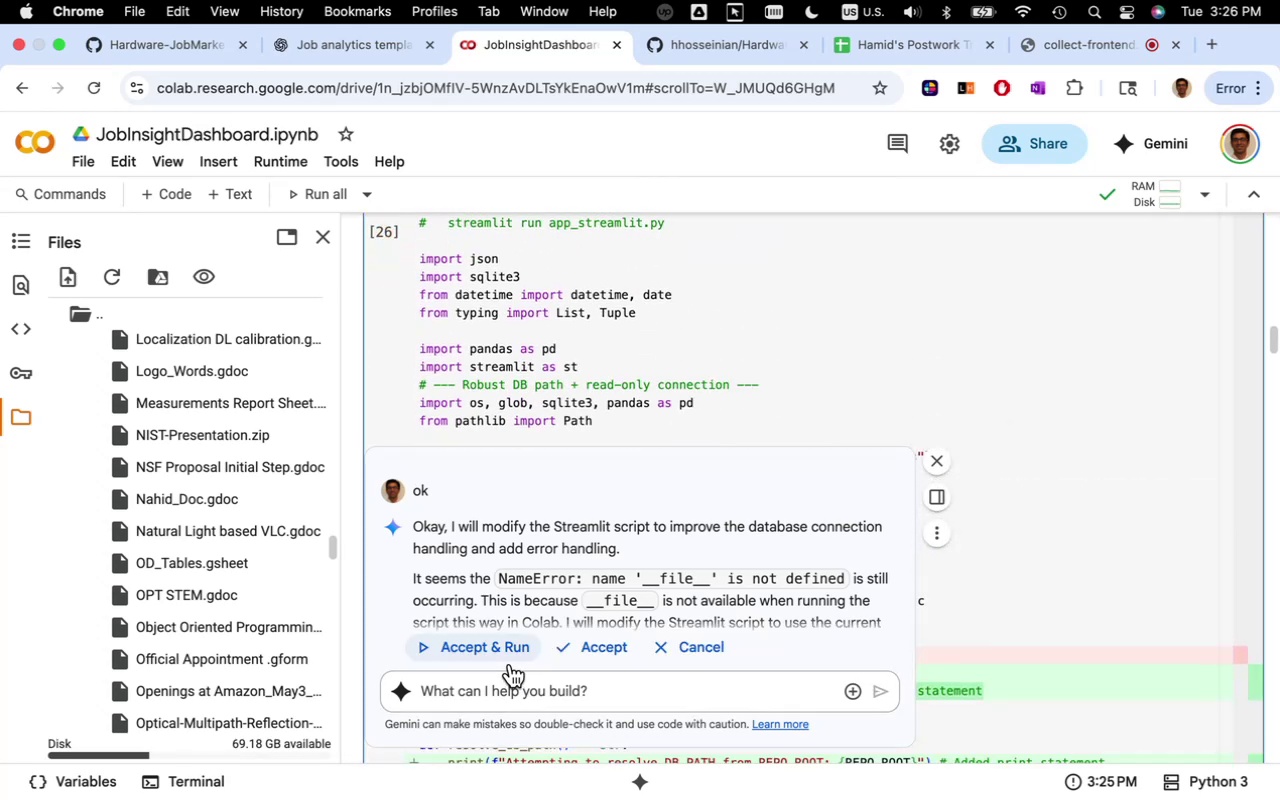 
left_click([510, 653])
 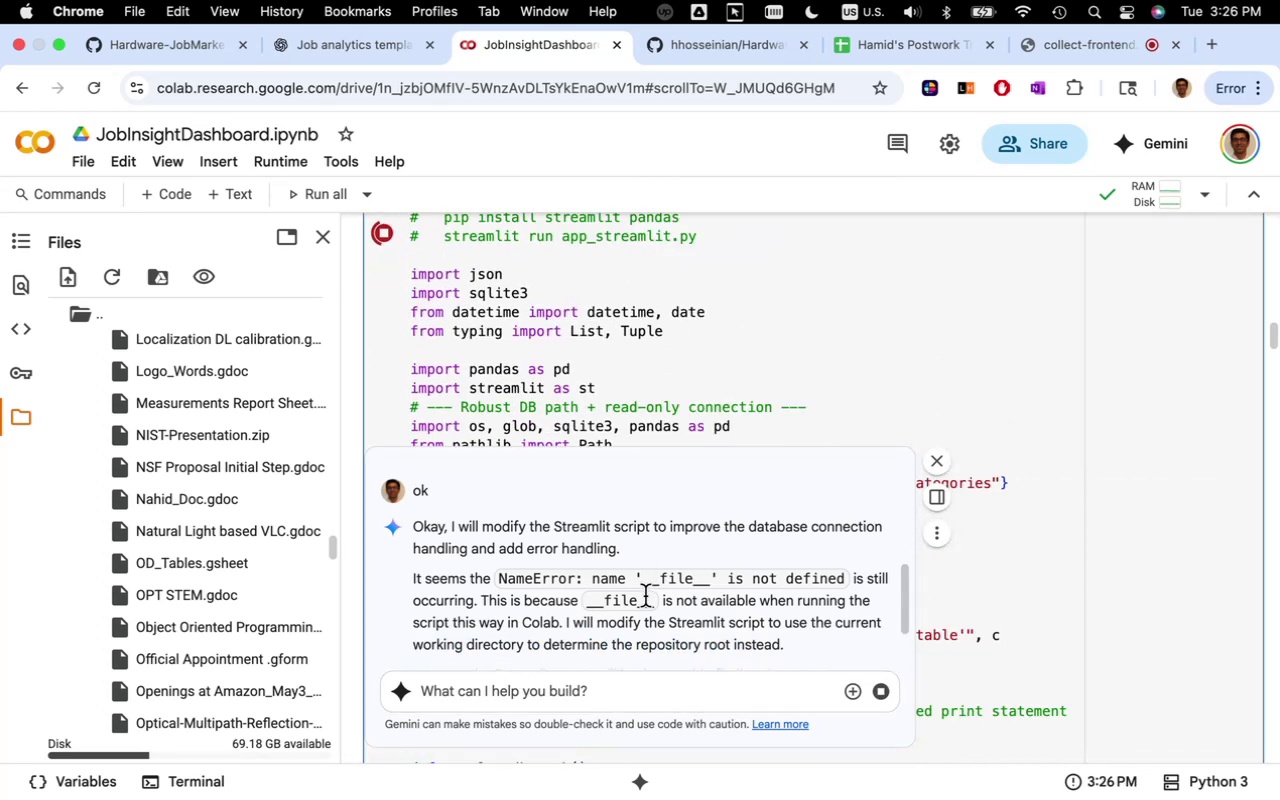 
scroll: coordinate [645, 596], scroll_direction: down, amount: 13.0
 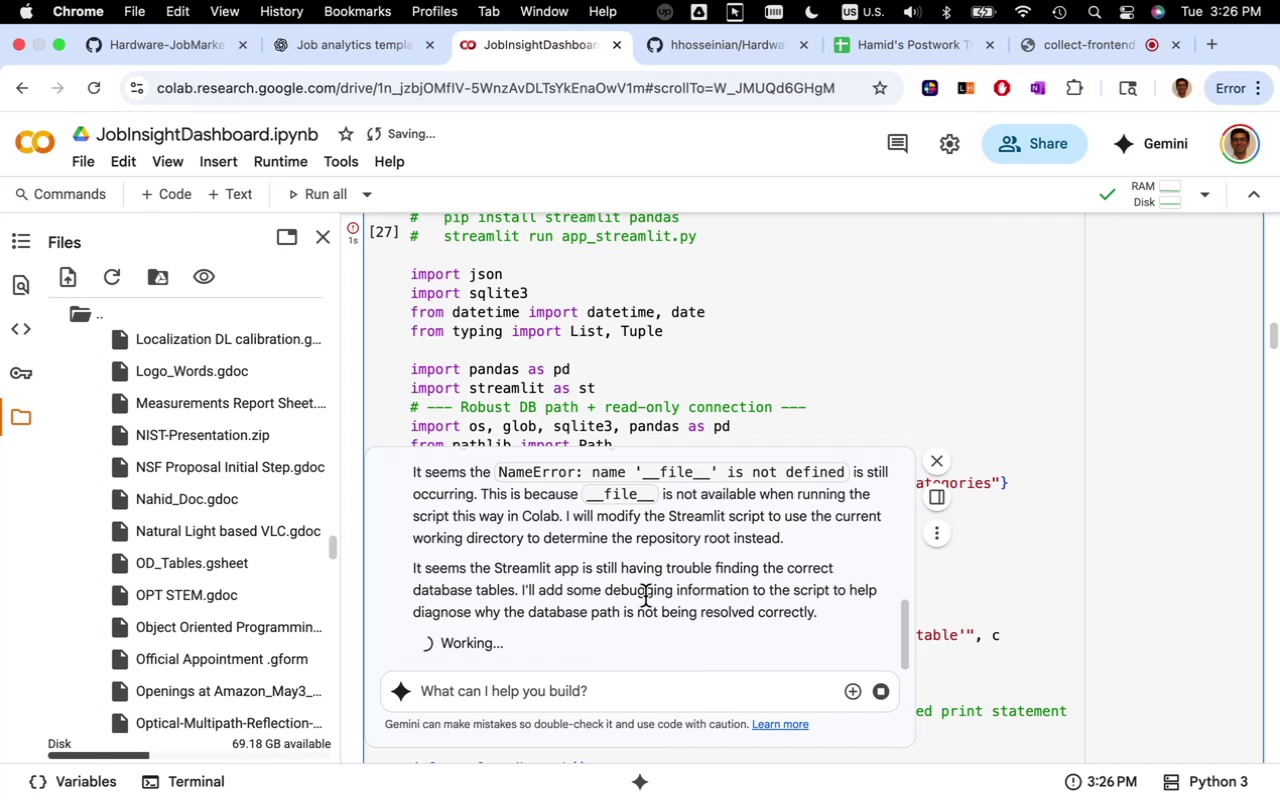 
wait(10.57)
 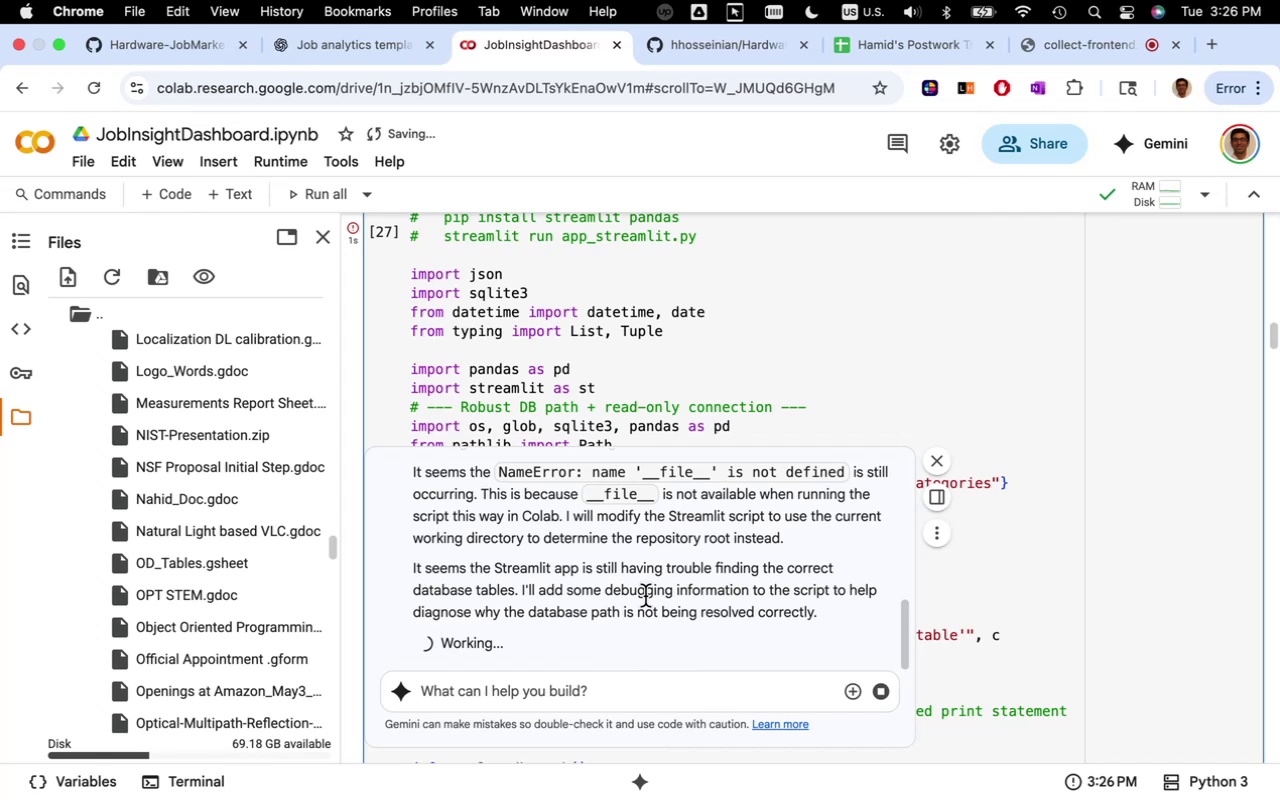 
mouse_move([655, 576])
 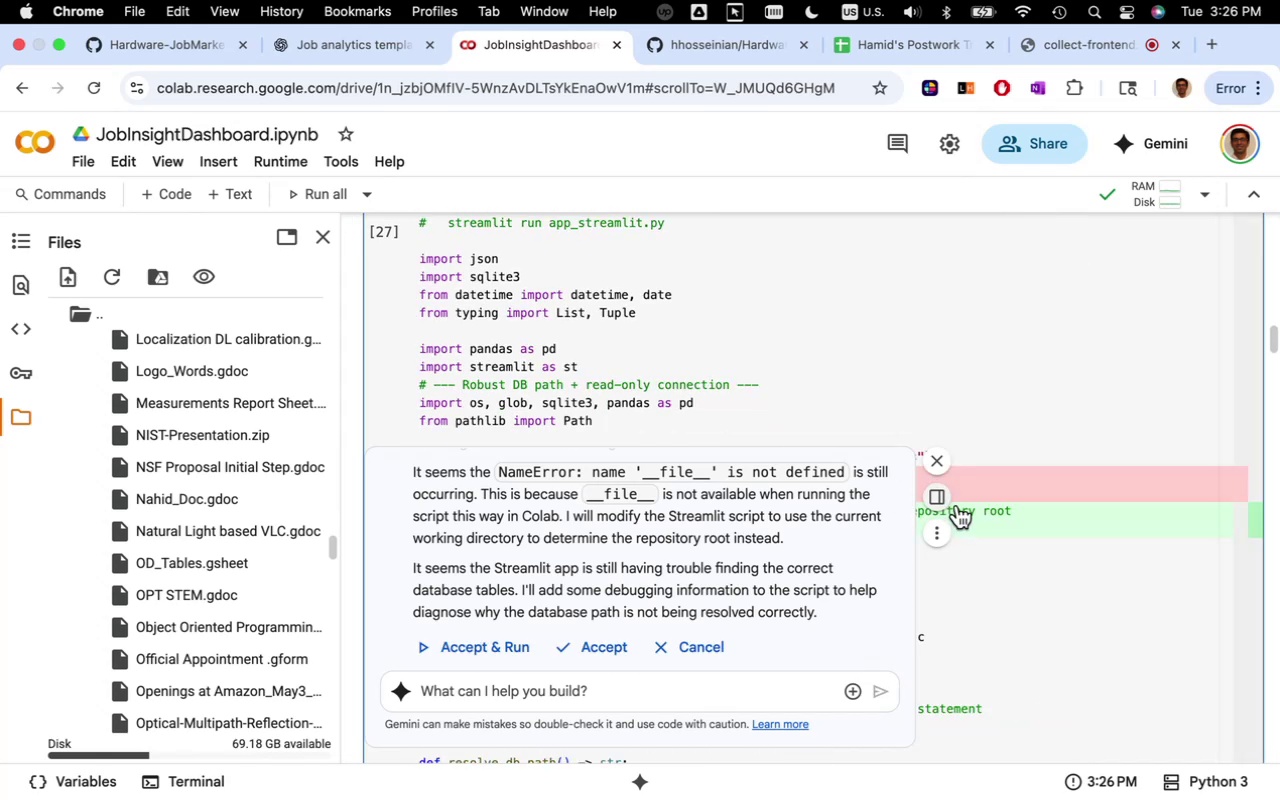 
left_click([945, 499])
 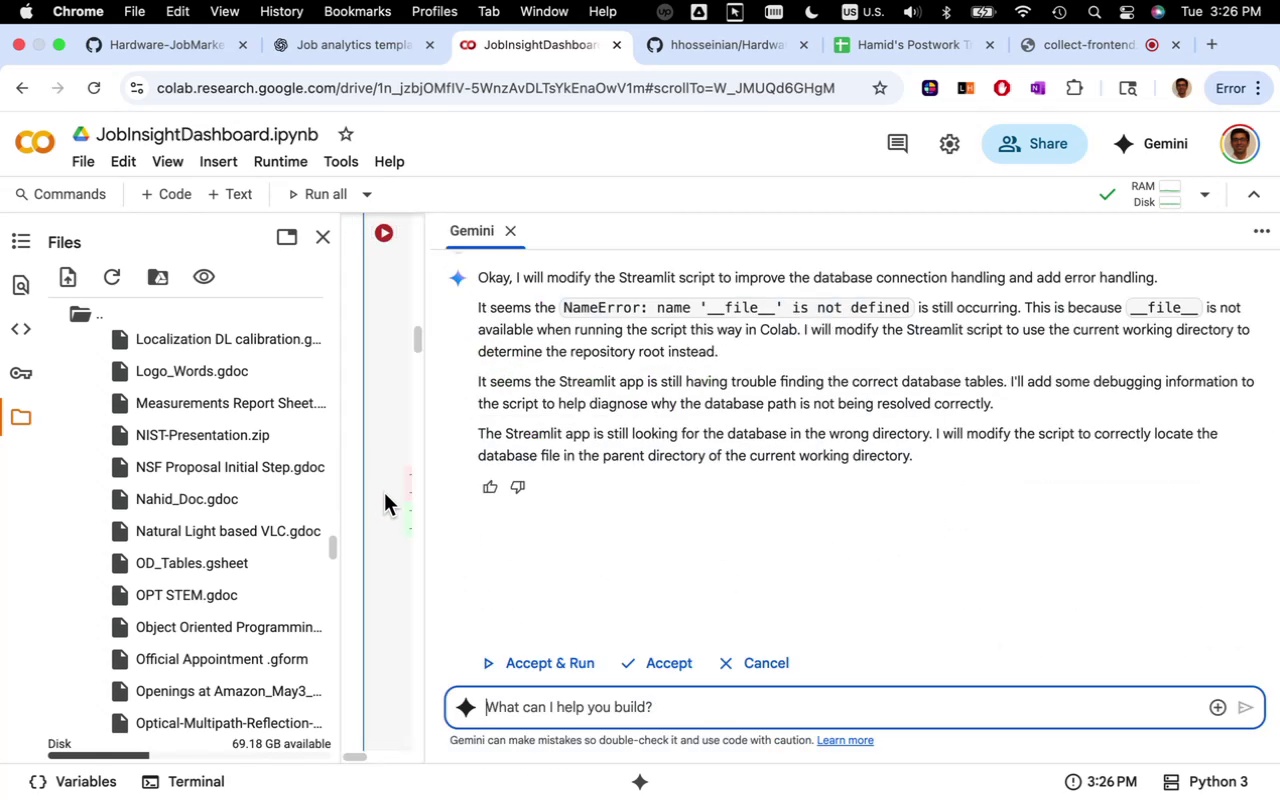 
left_click_drag(start_coordinate=[425, 480], to_coordinate=[1033, 445])
 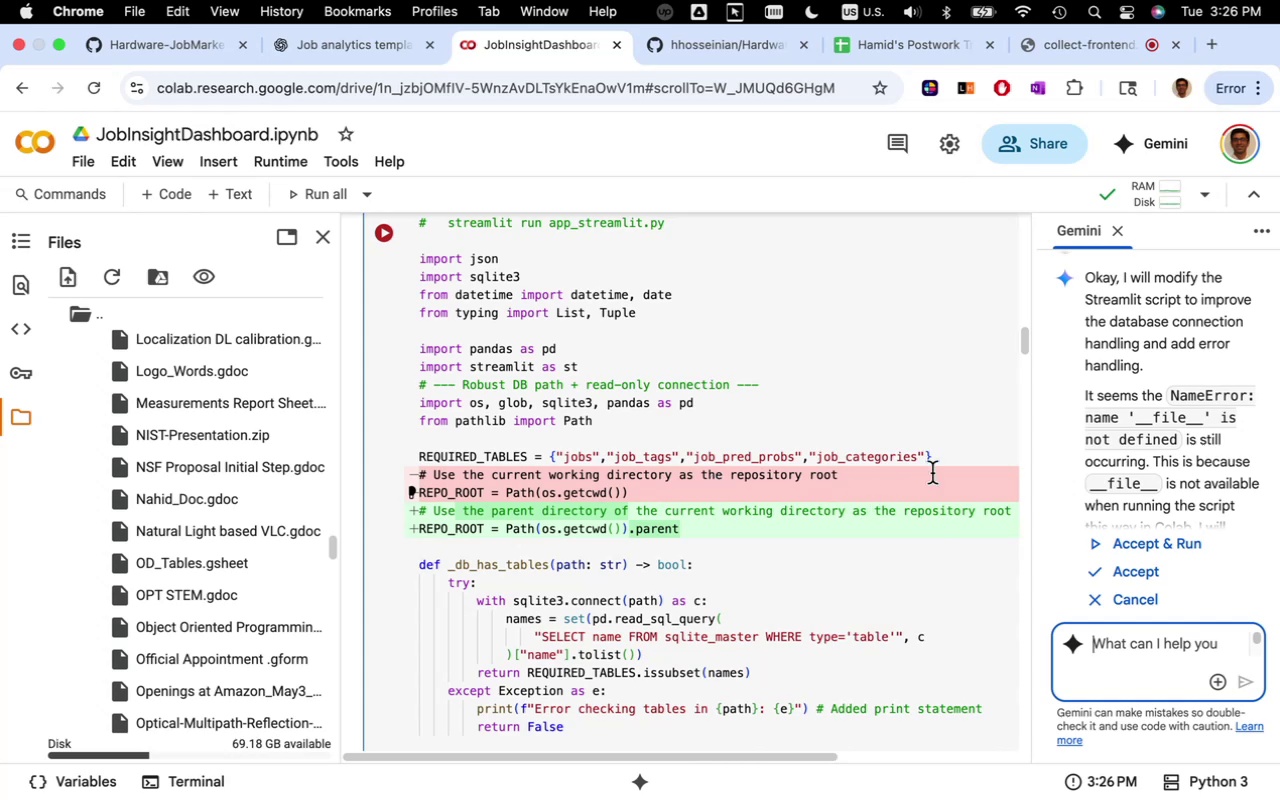 
wait(10.2)
 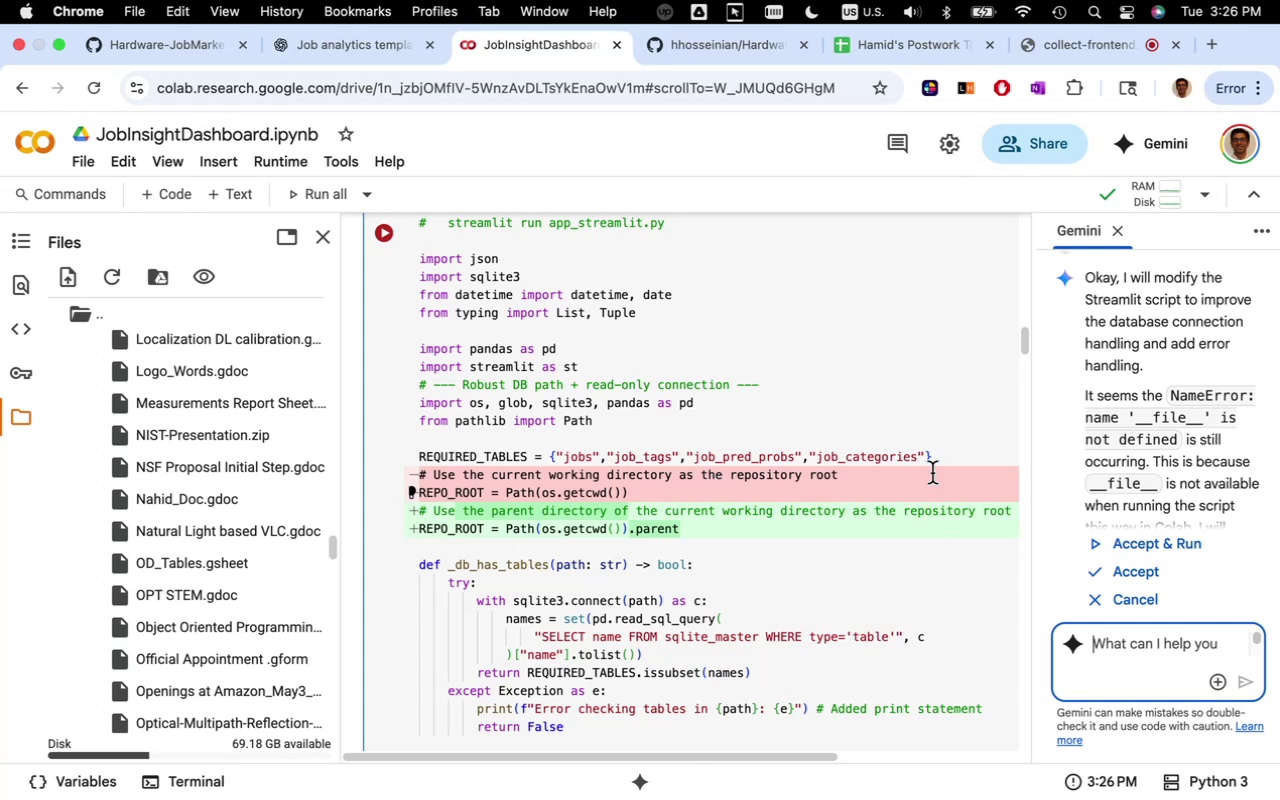 
left_click([1127, 545])
 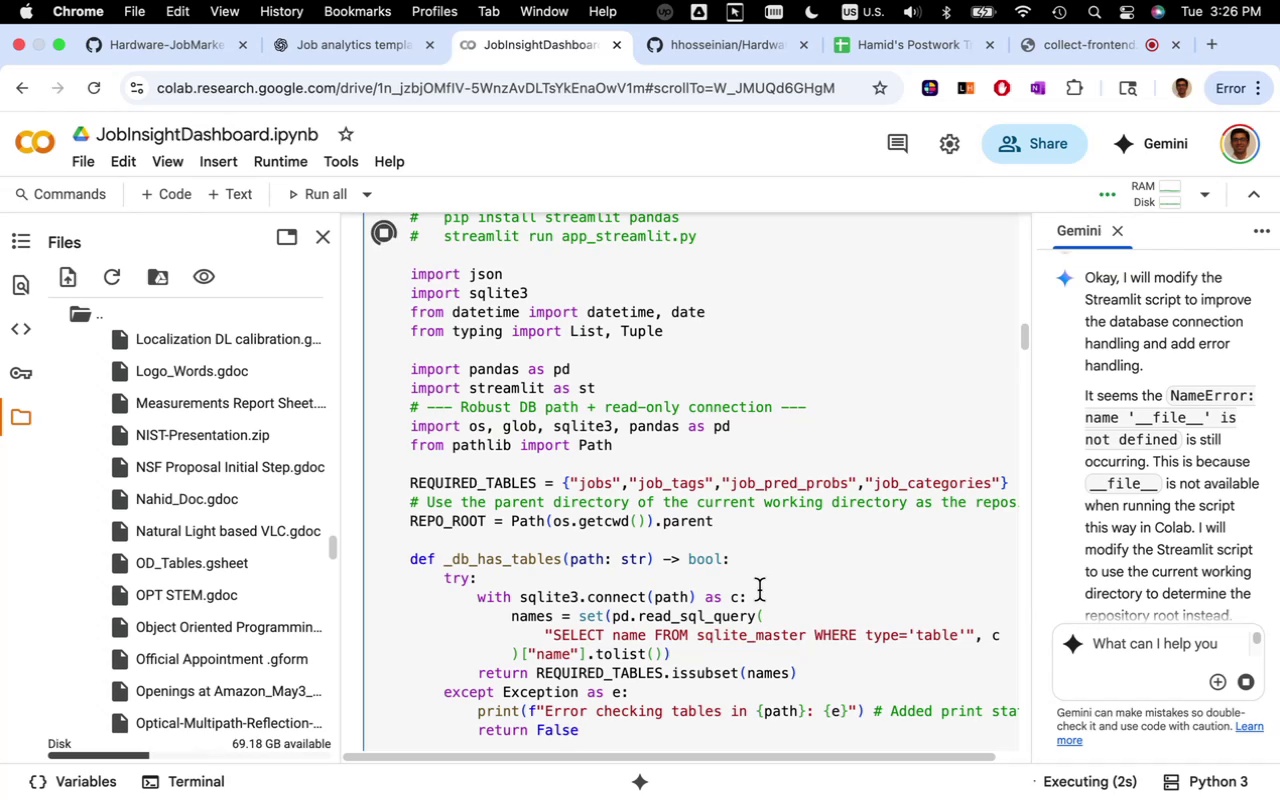 
wait(9.18)
 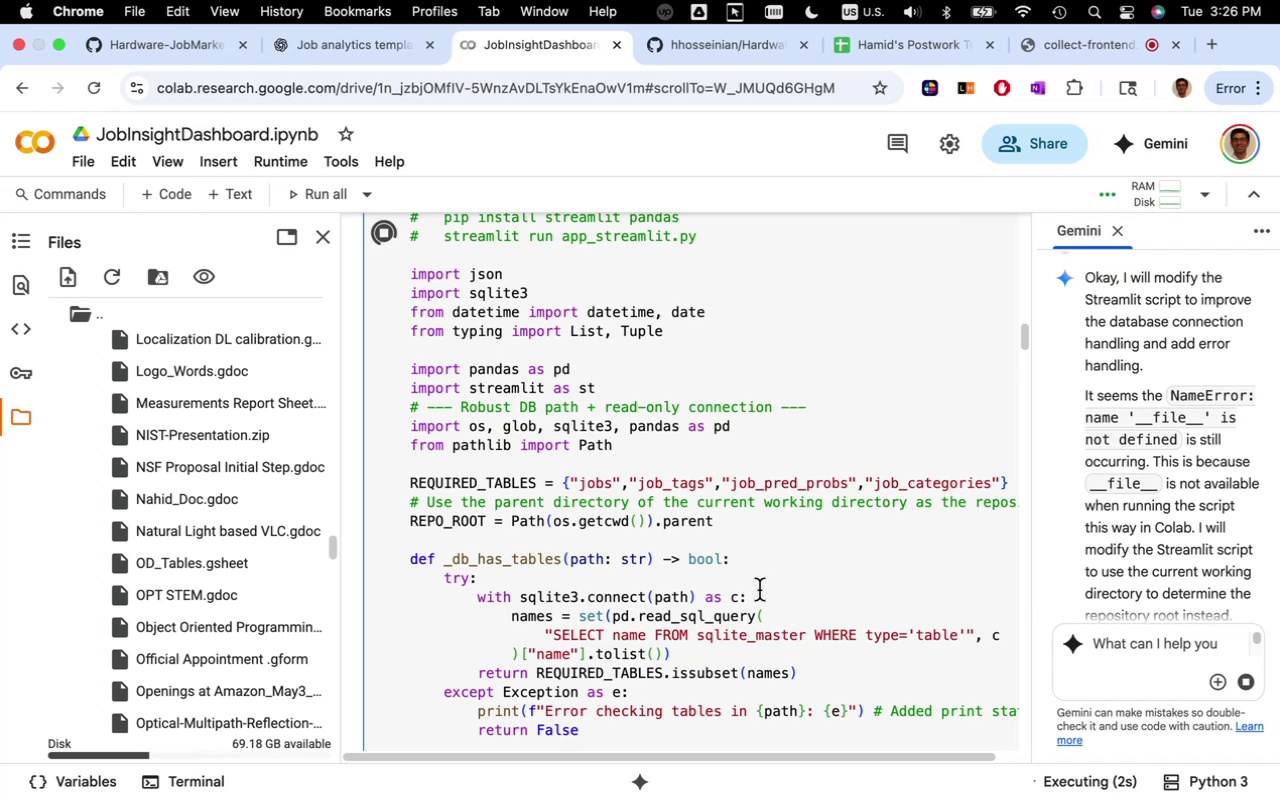 
scroll: coordinate [759, 590], scroll_direction: down, amount: 156.0
 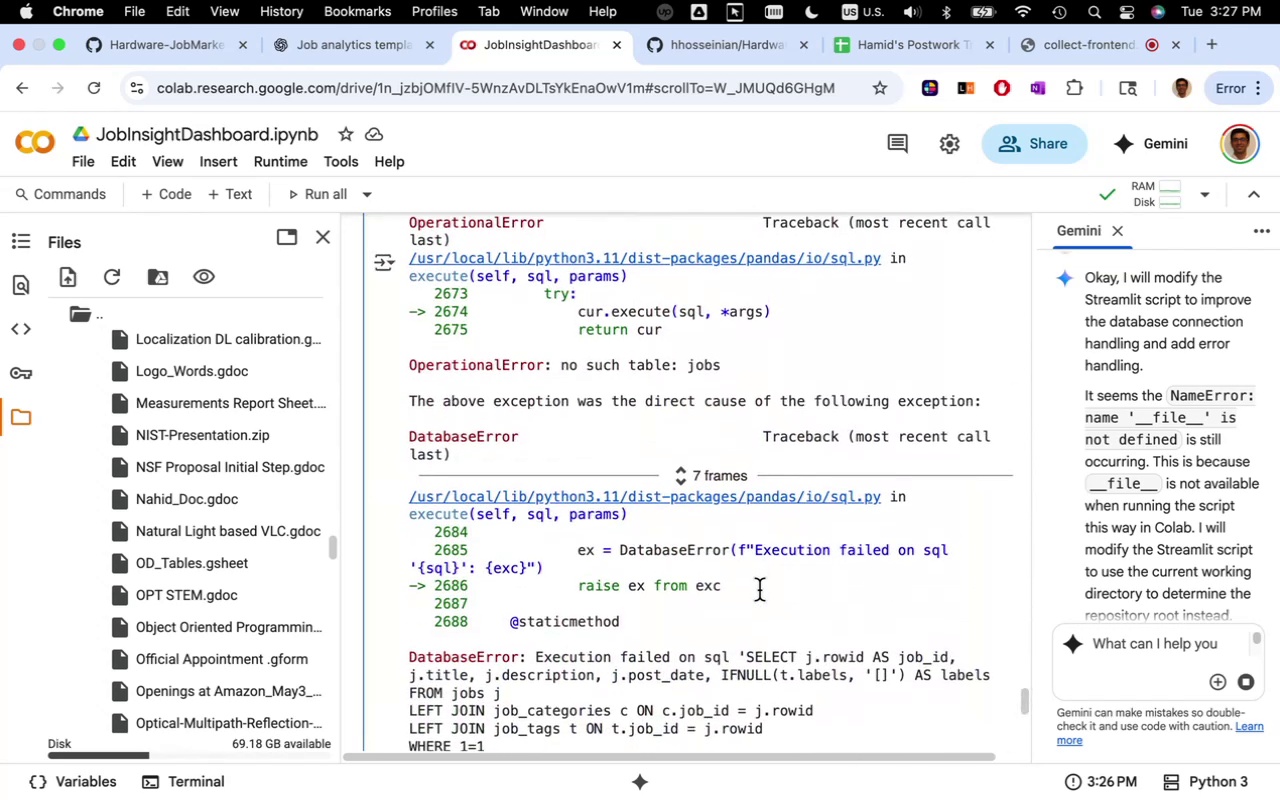 
scroll: coordinate [759, 590], scroll_direction: up, amount: 3.0
 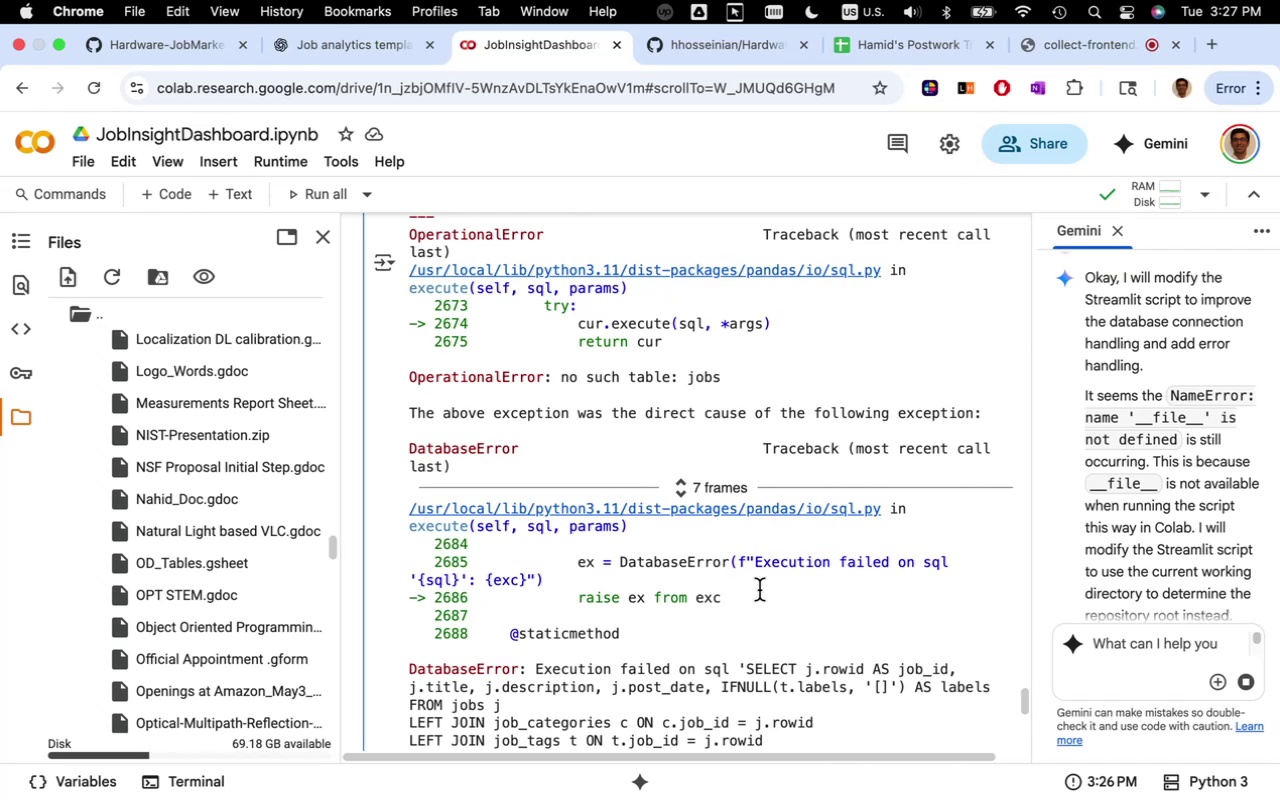 
wait(6.44)
 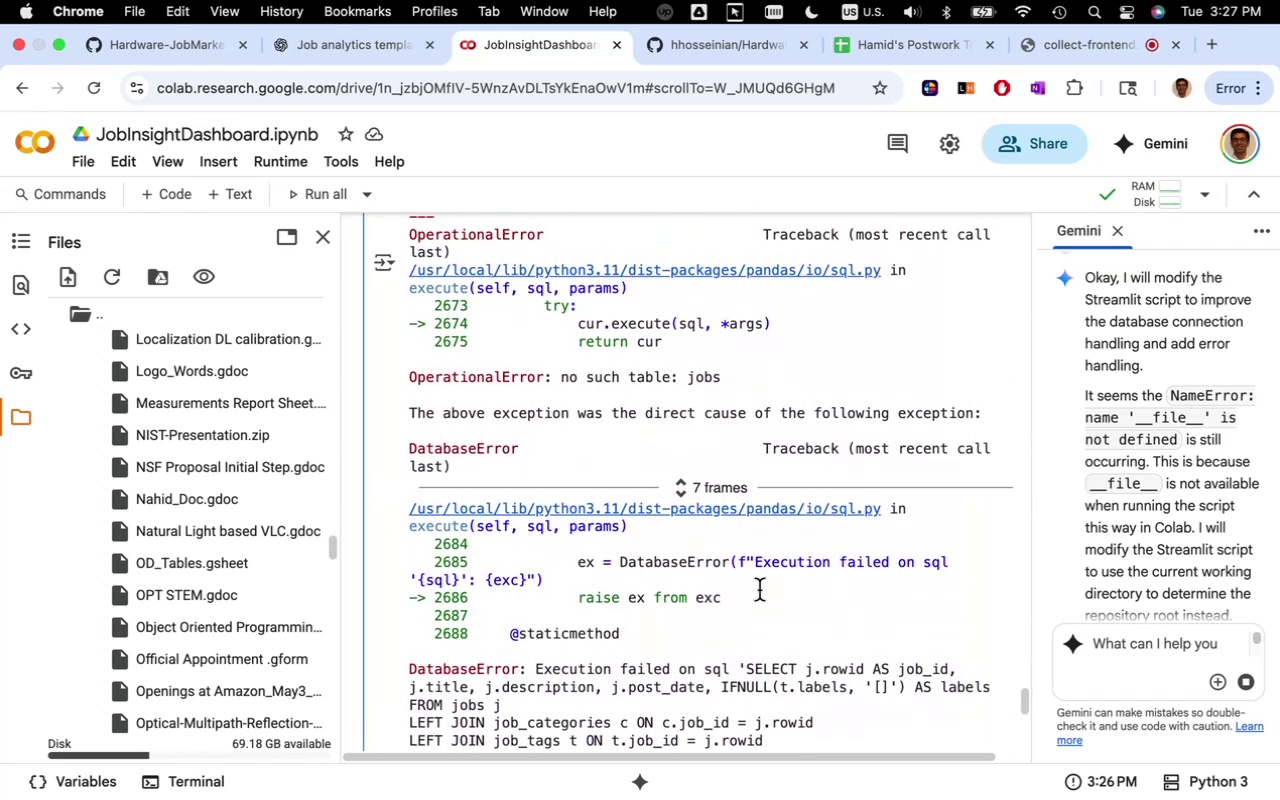 
scroll: coordinate [759, 590], scroll_direction: up, amount: 6.0
 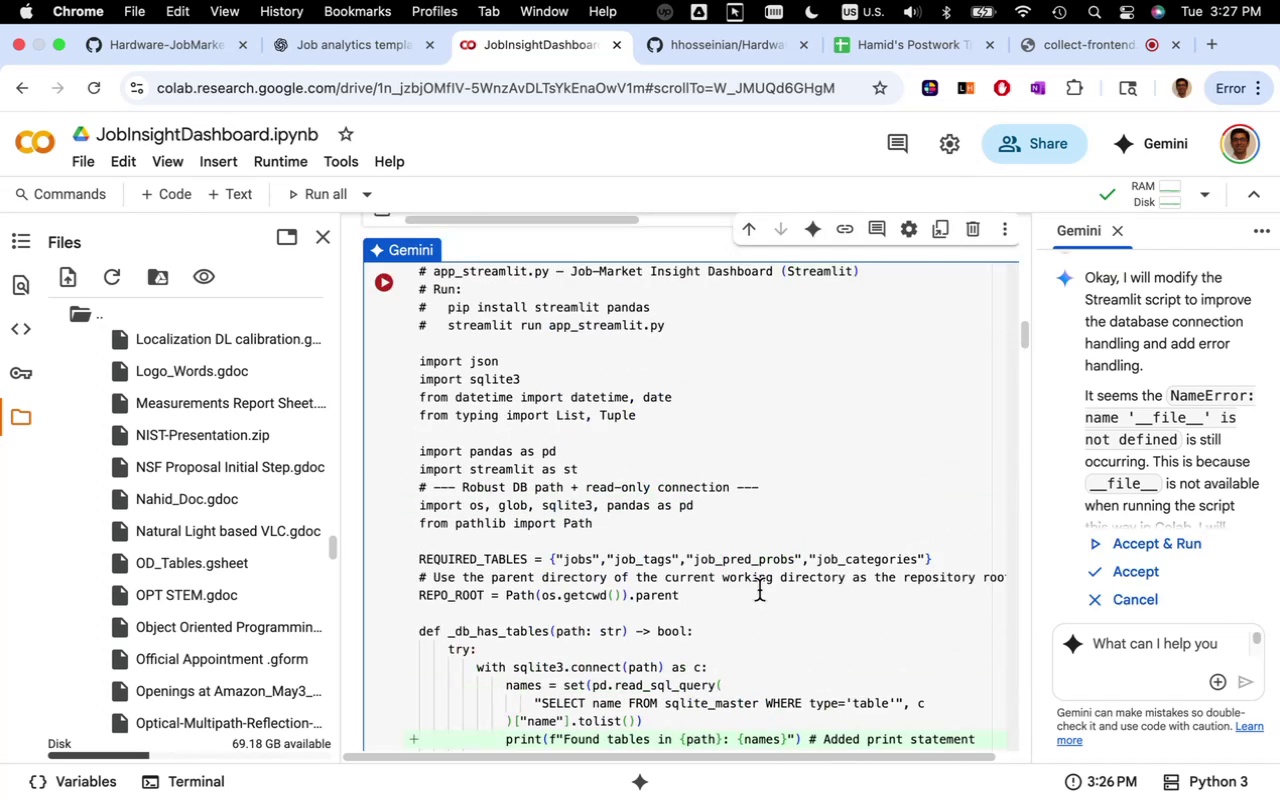 
scroll: coordinate [759, 590], scroll_direction: down, amount: 5.0
 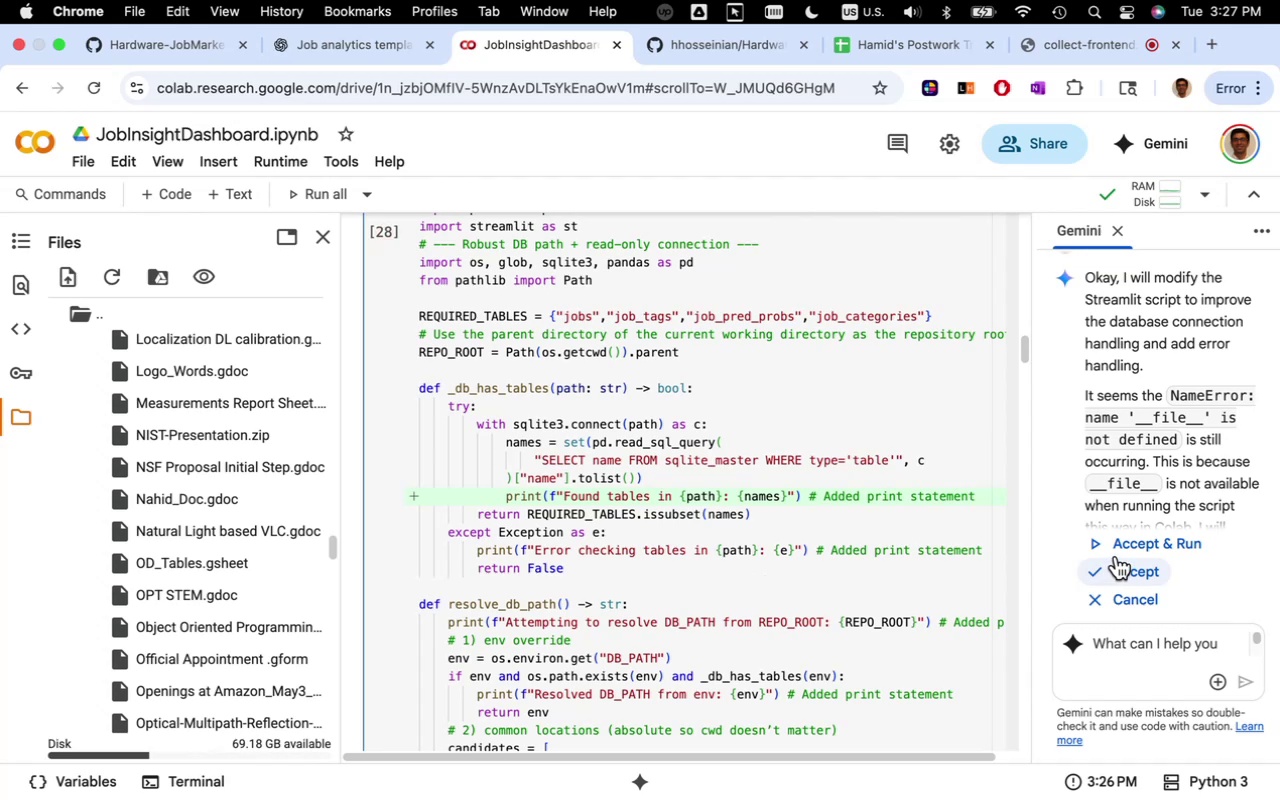 
left_click([1117, 546])
 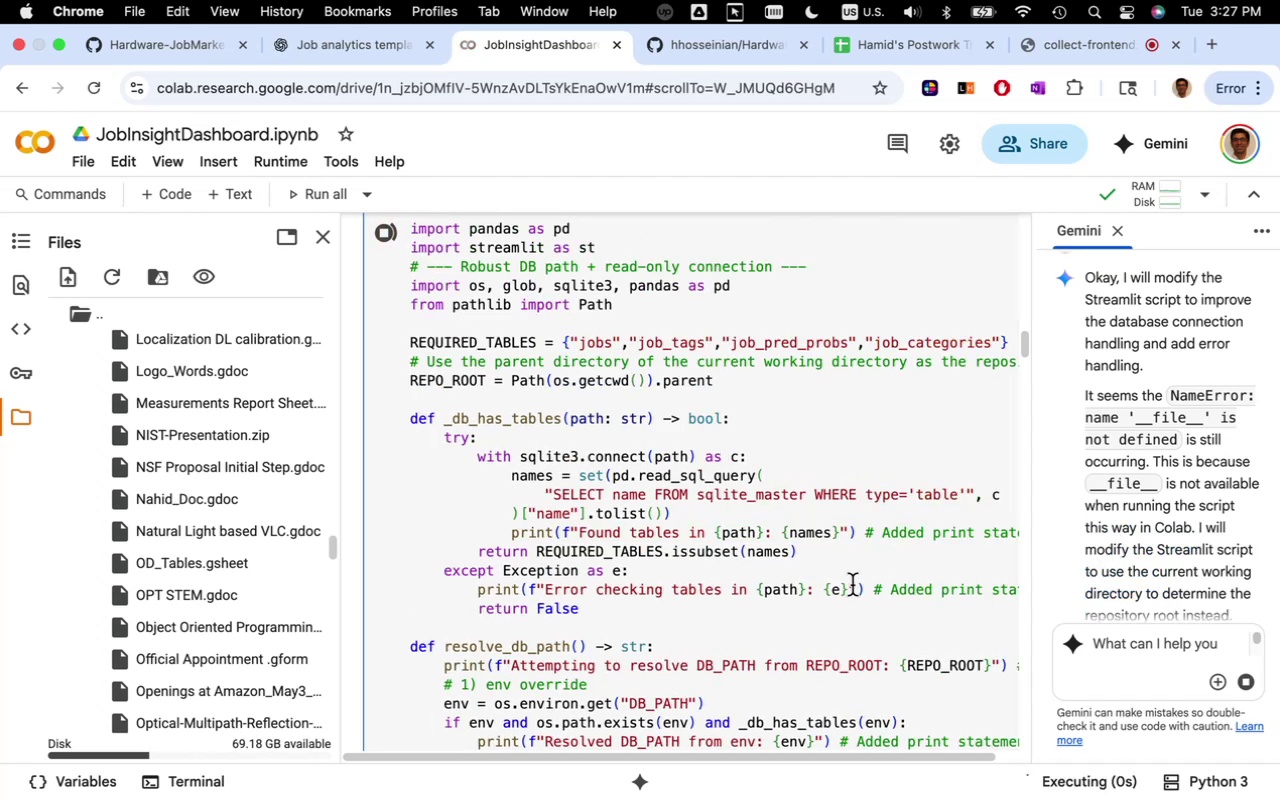 
scroll: coordinate [852, 585], scroll_direction: down, amount: 26.0
 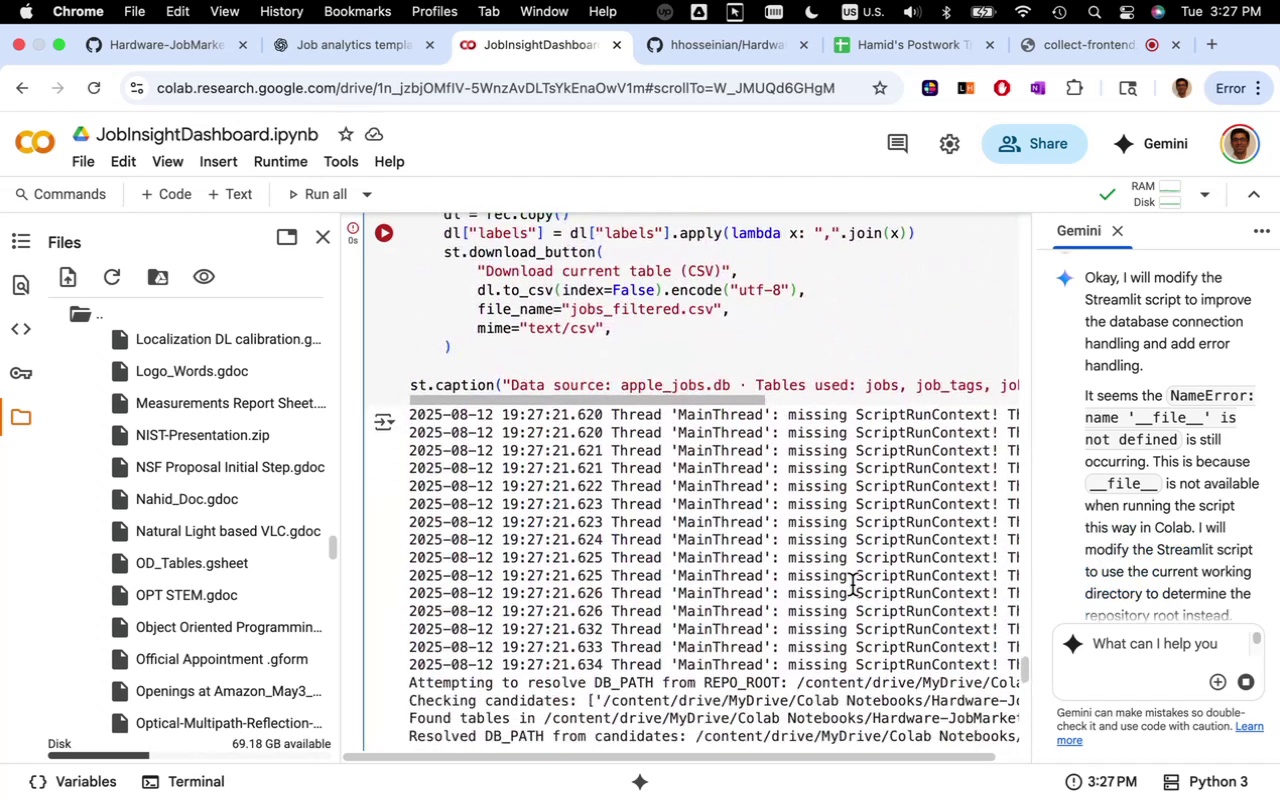 
scroll: coordinate [852, 585], scroll_direction: up, amount: 1.0
 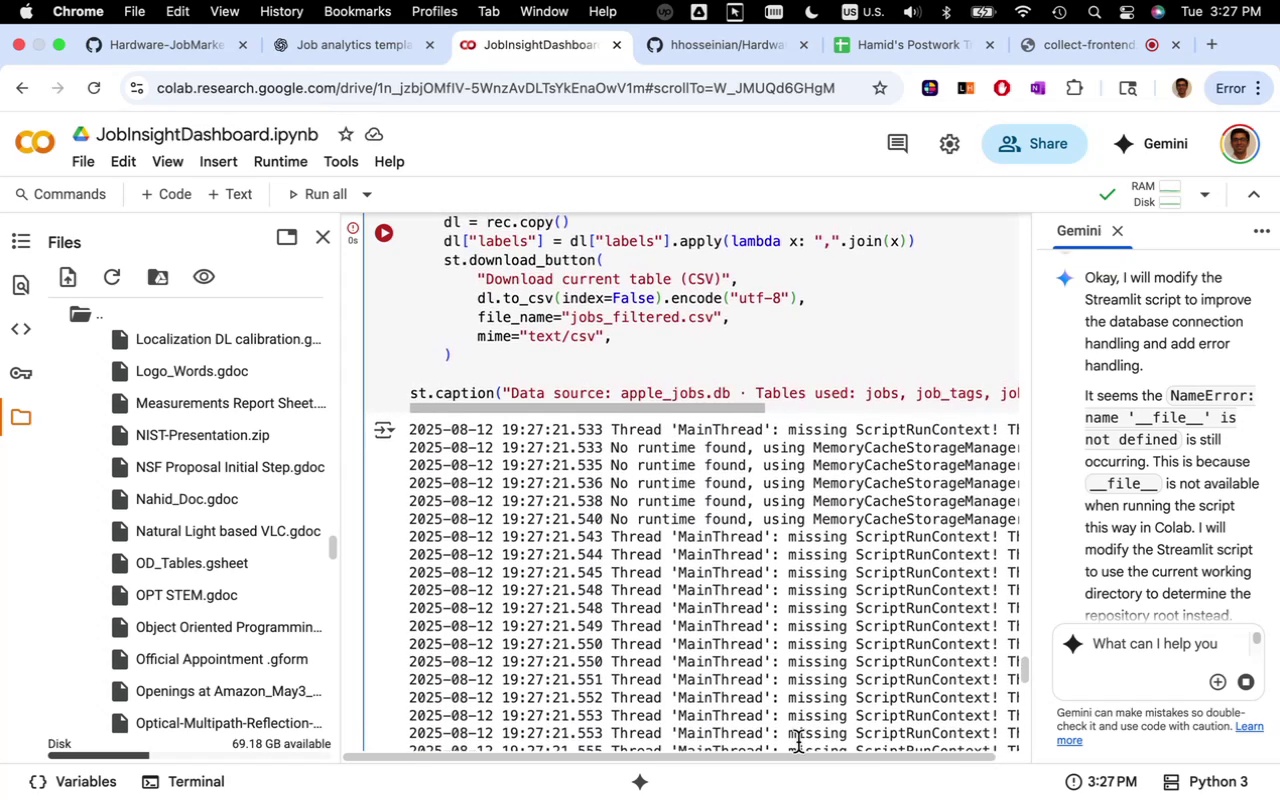 
left_click_drag(start_coordinate=[800, 752], to_coordinate=[902, 743])
 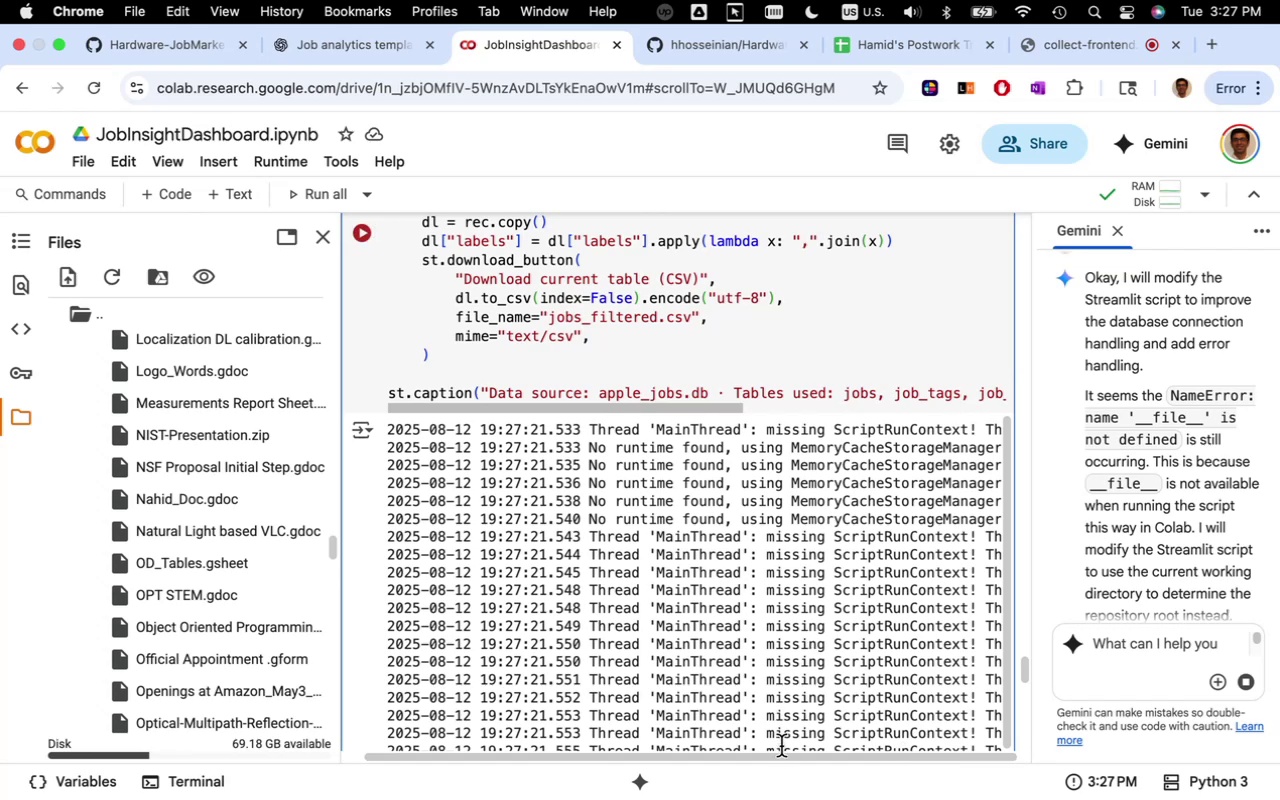 
left_click_drag(start_coordinate=[784, 756], to_coordinate=[590, 736])
 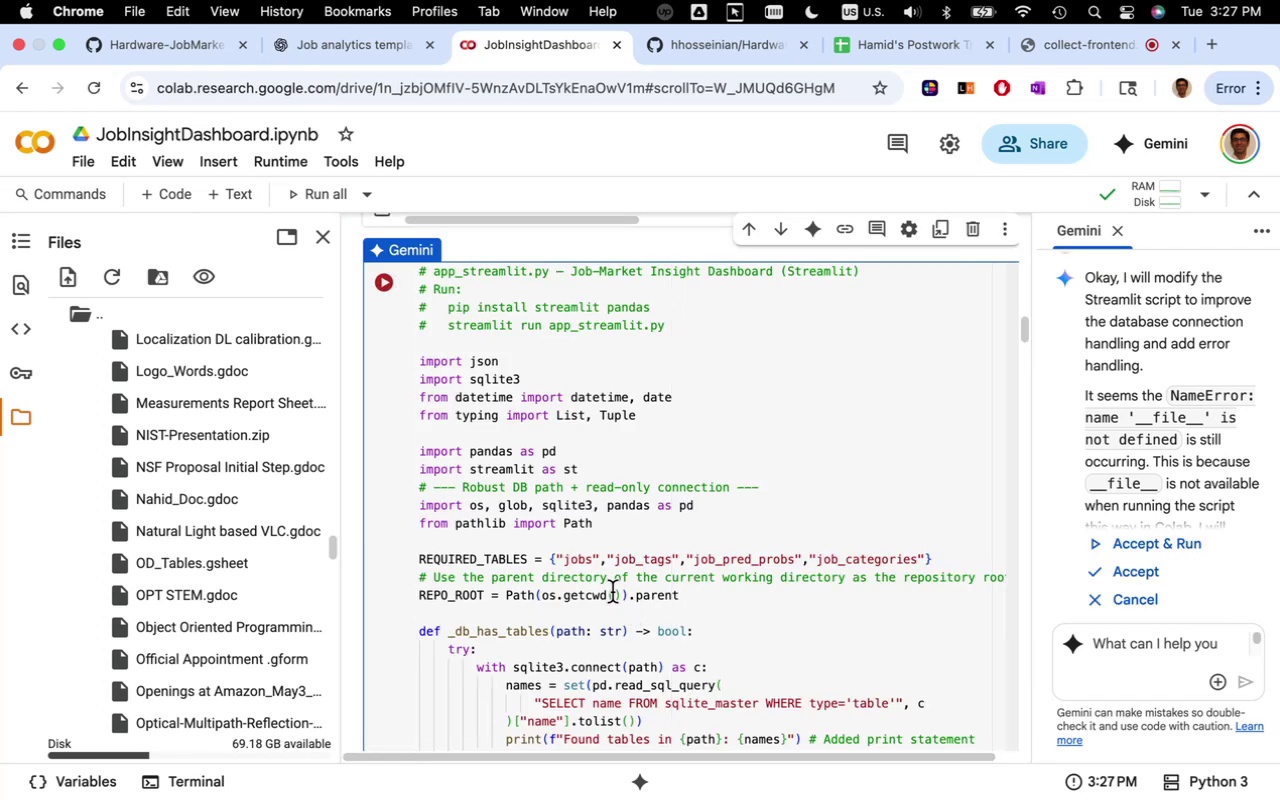 
scroll: coordinate [607, 584], scroll_direction: down, amount: 81.0
 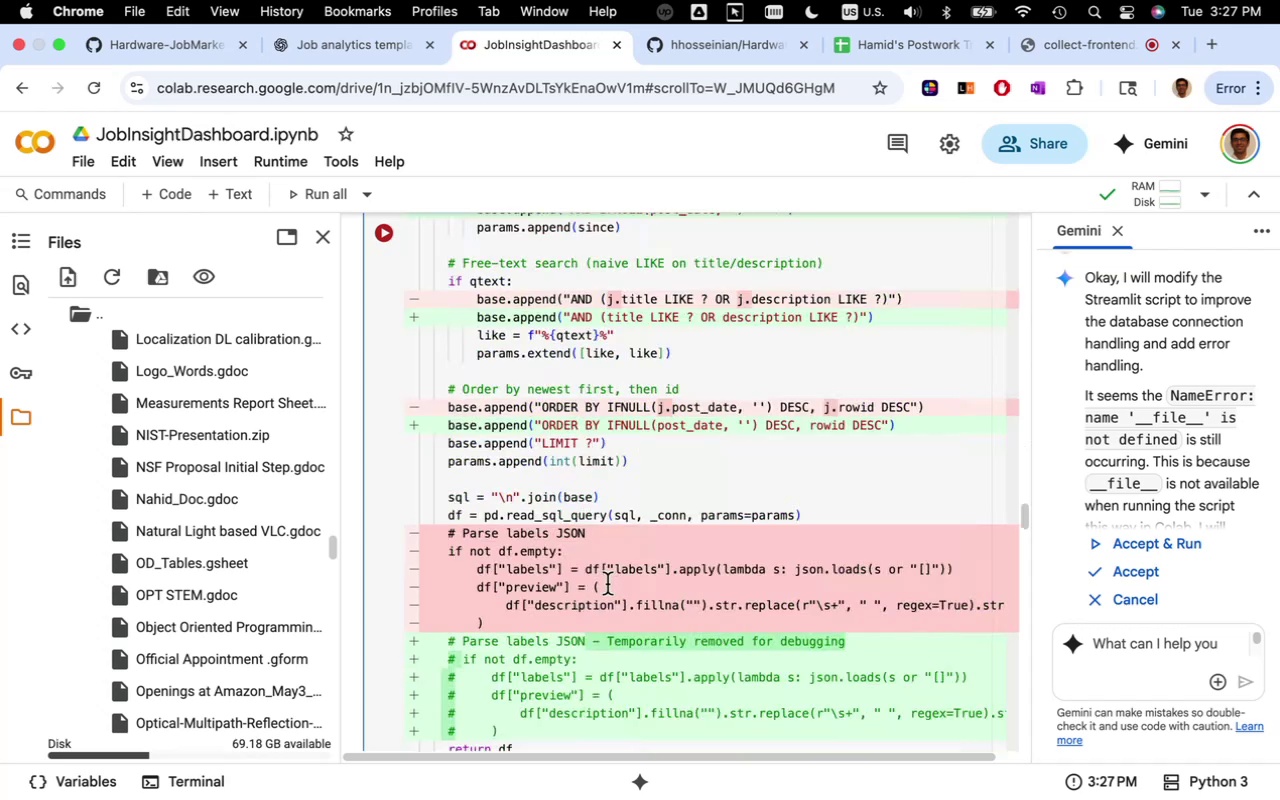 
scroll: coordinate [607, 584], scroll_direction: up, amount: 3.0
 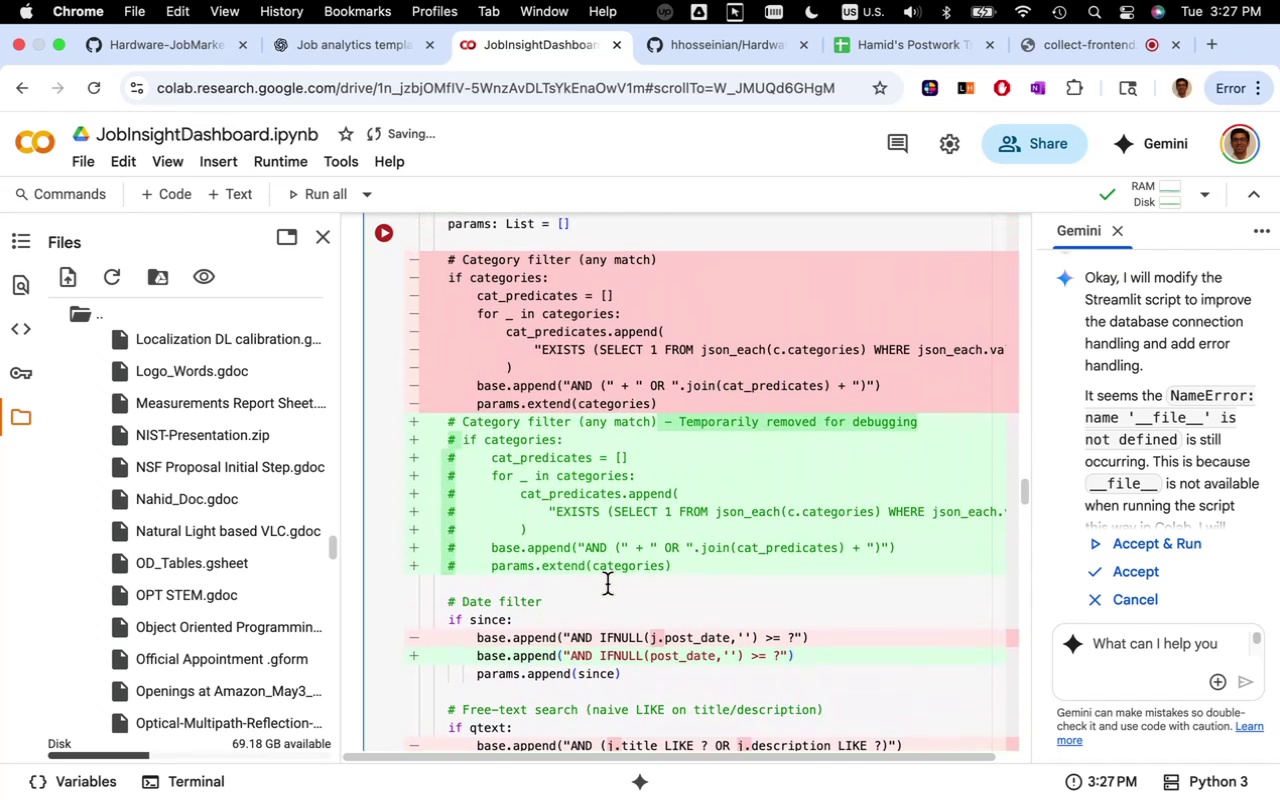 
wait(9.62)
 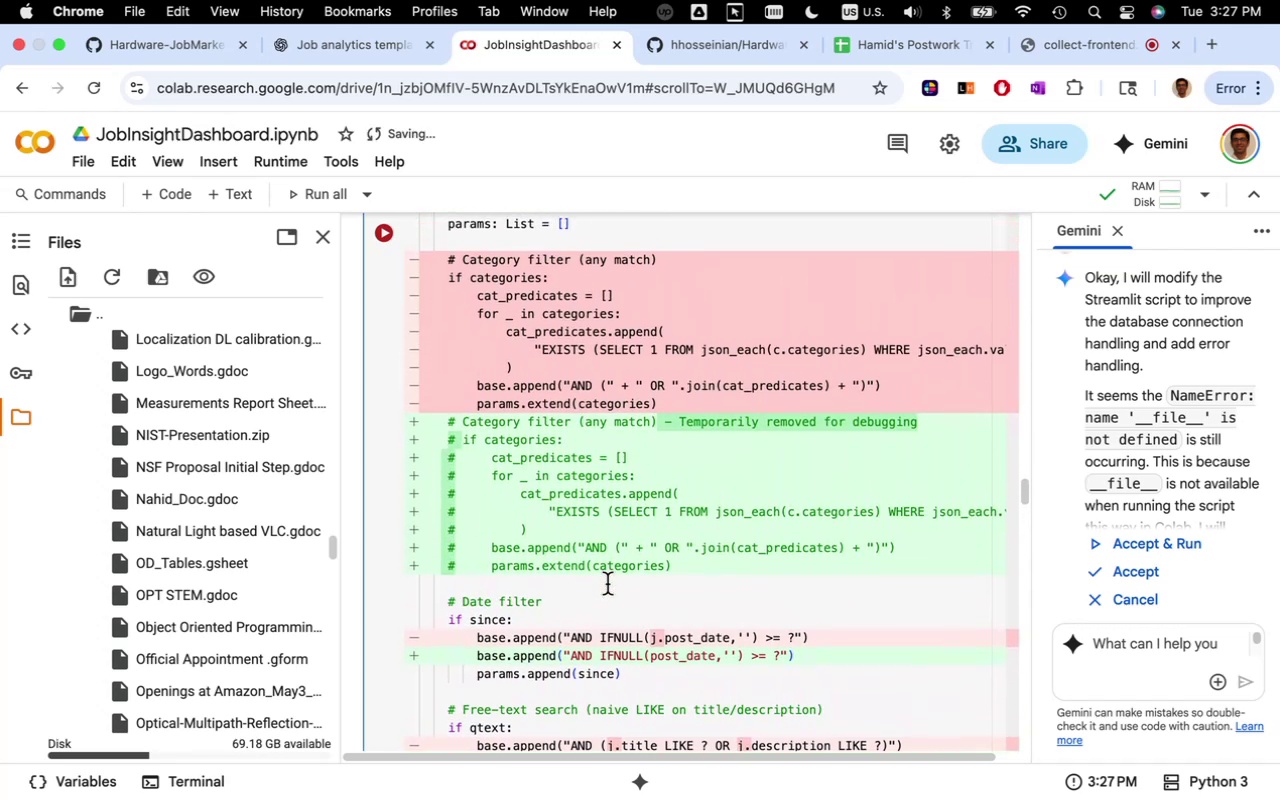 
left_click([390, 236])
 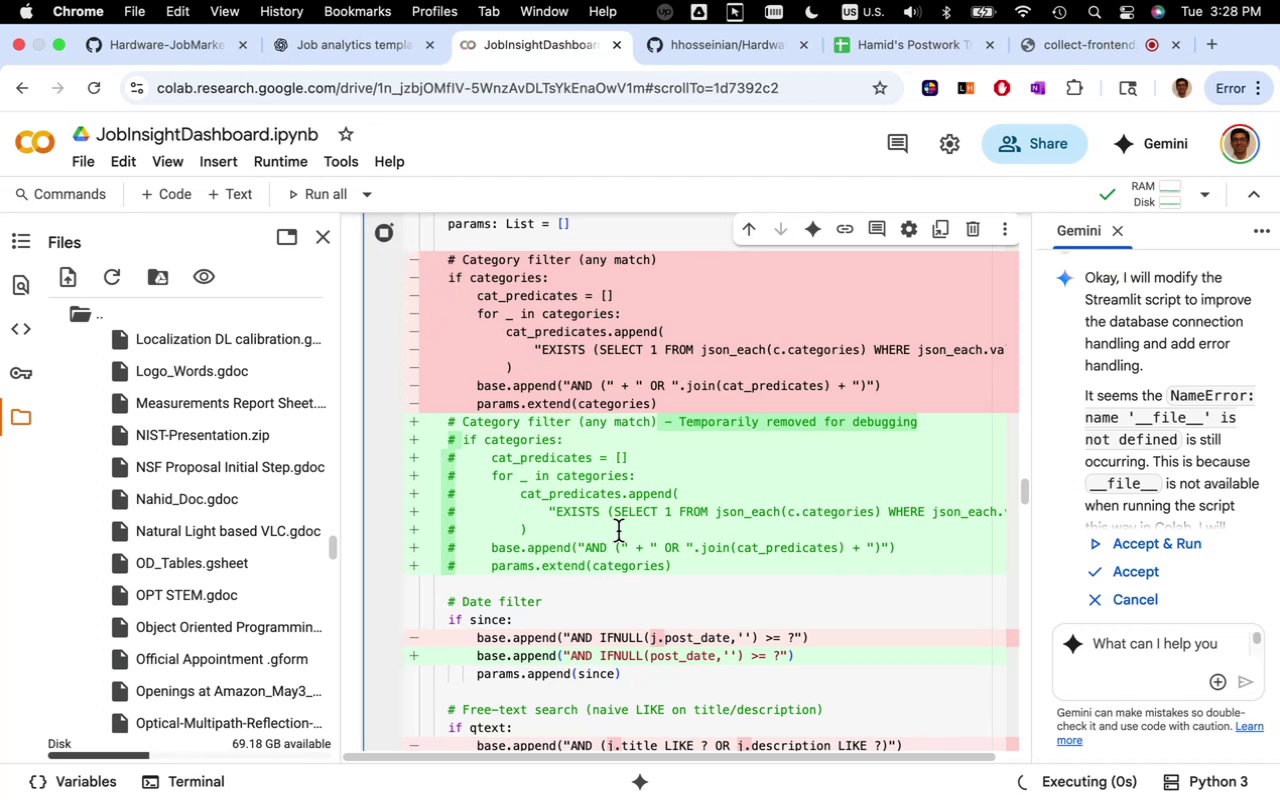 
scroll: coordinate [618, 531], scroll_direction: down, amount: 3.0
 